 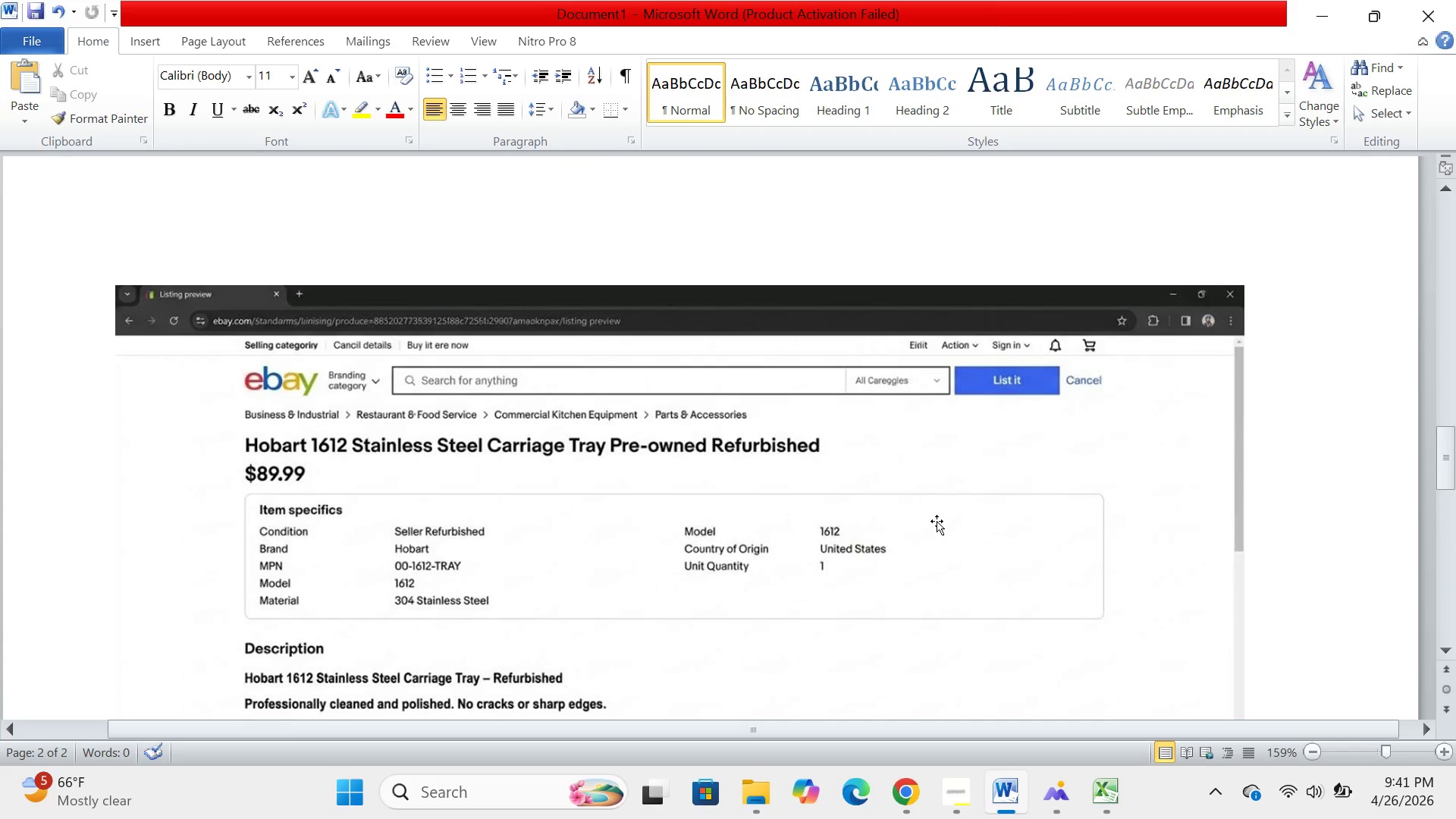 
scroll: coordinate [937, 521], scroll_direction: up, amount: 10.0
 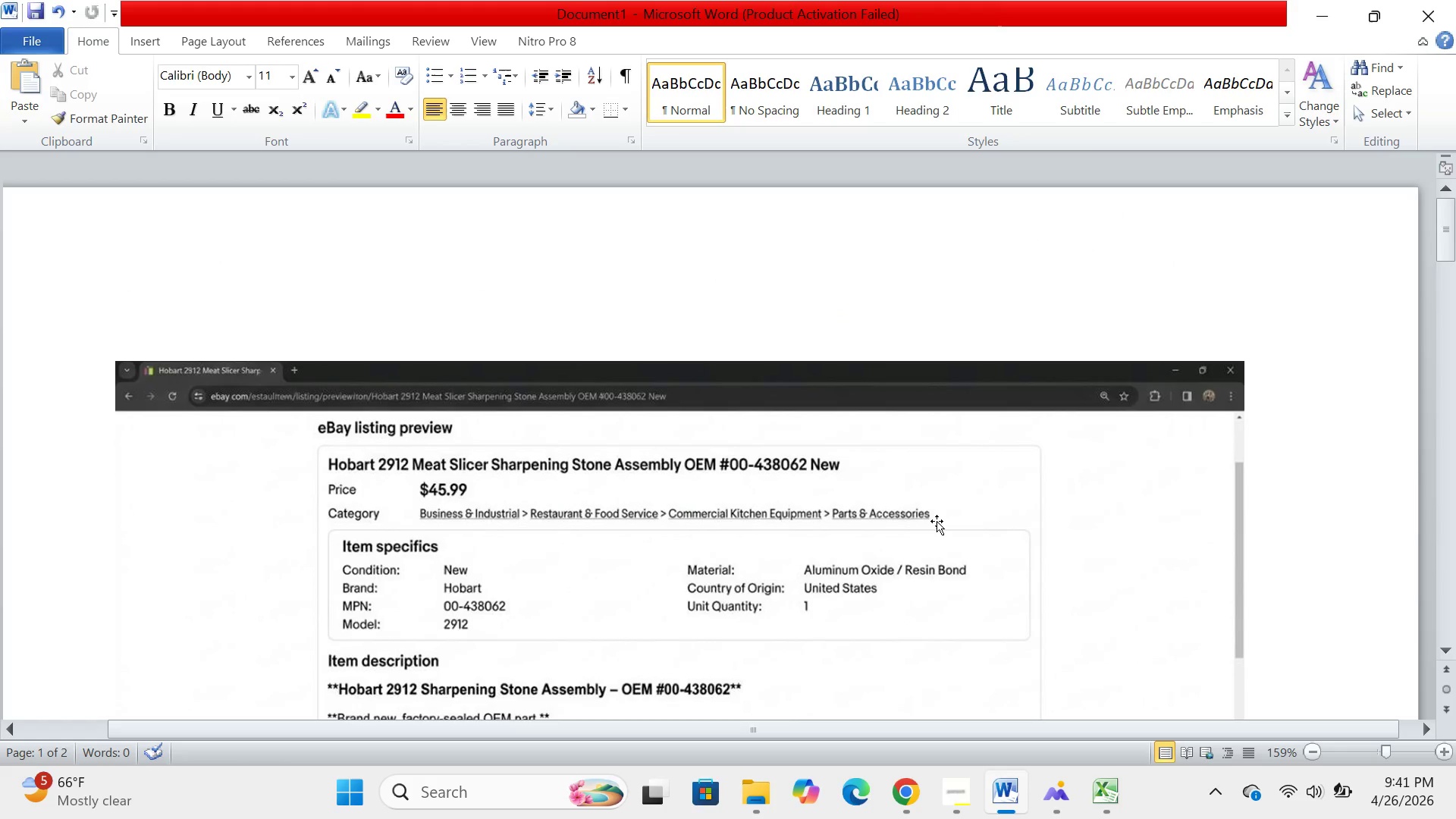 
scroll: coordinate [937, 521], scroll_direction: down, amount: 38.0
 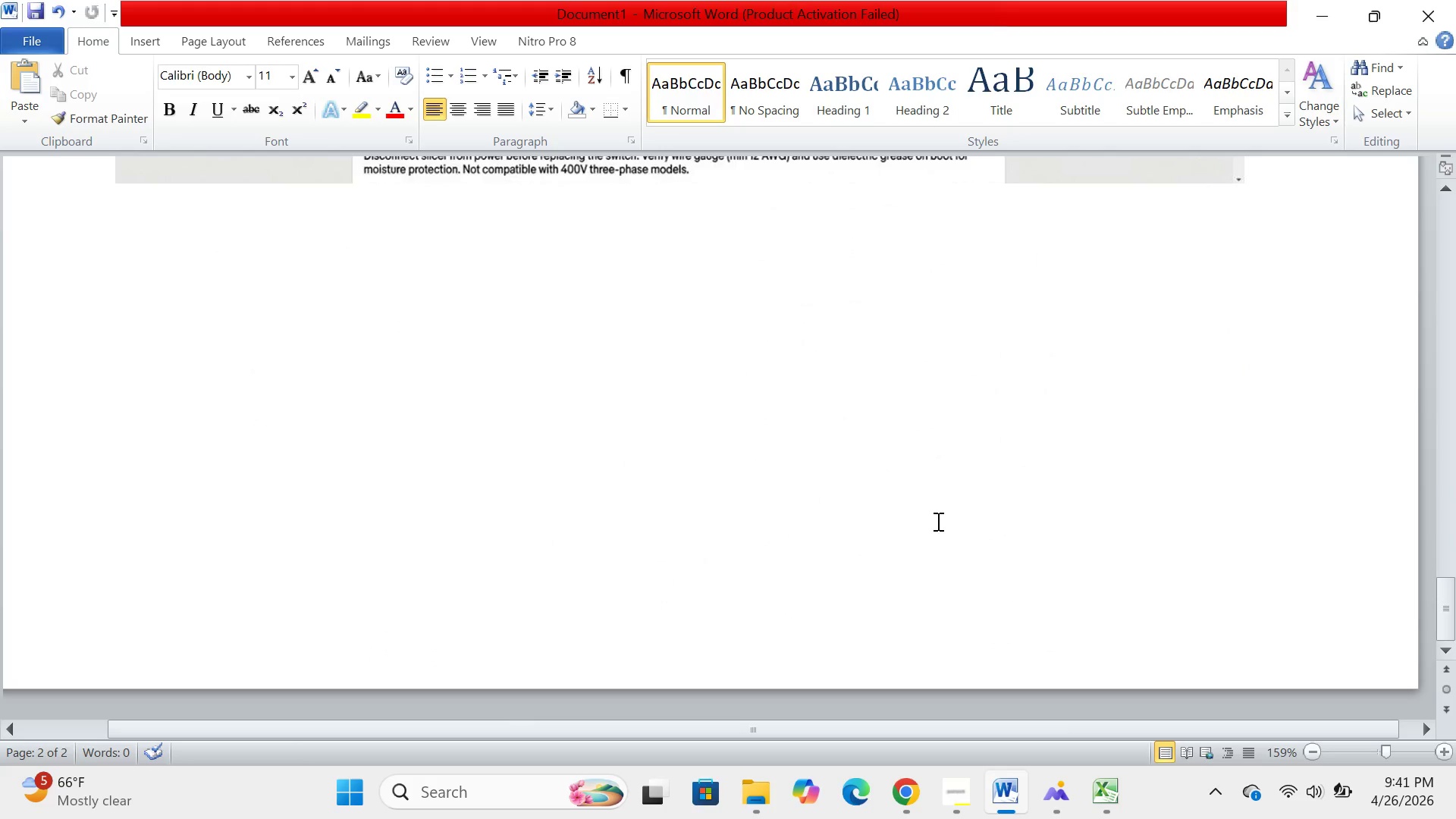 
scroll: coordinate [937, 521], scroll_direction: up, amount: 7.0
 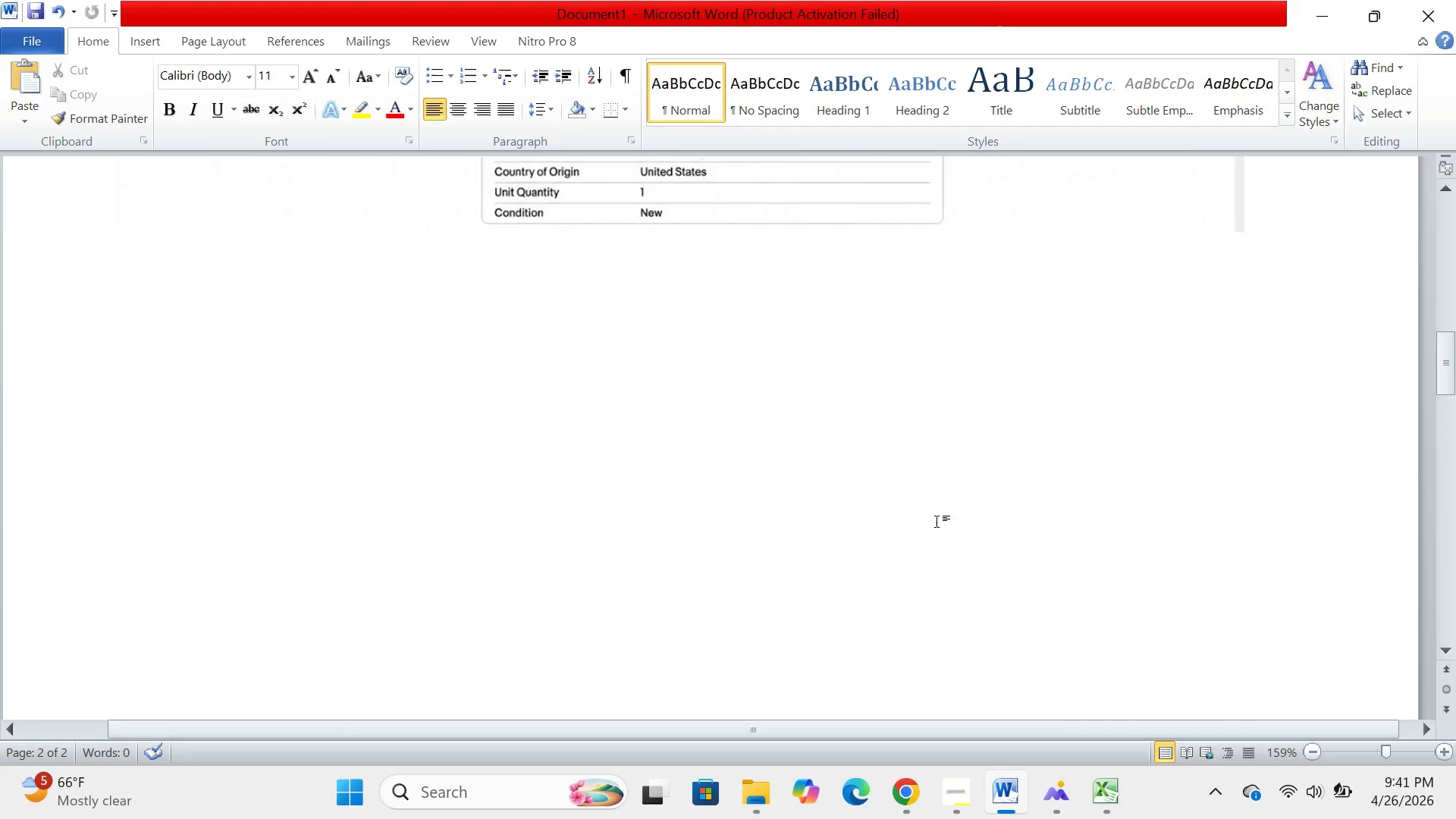 
scroll: coordinate [953, 593], scroll_direction: down, amount: 1.0
 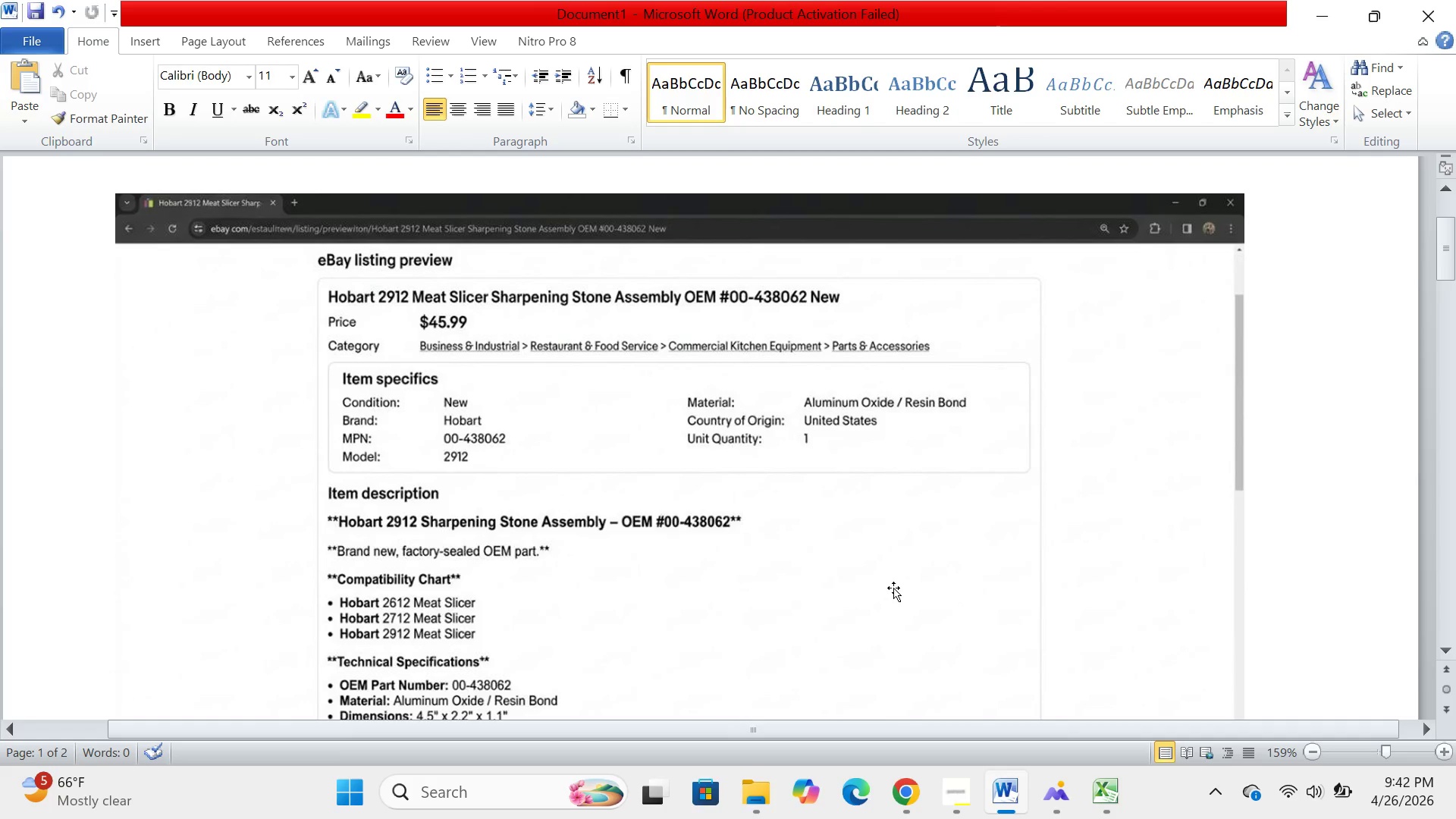 
wait(52.41)
 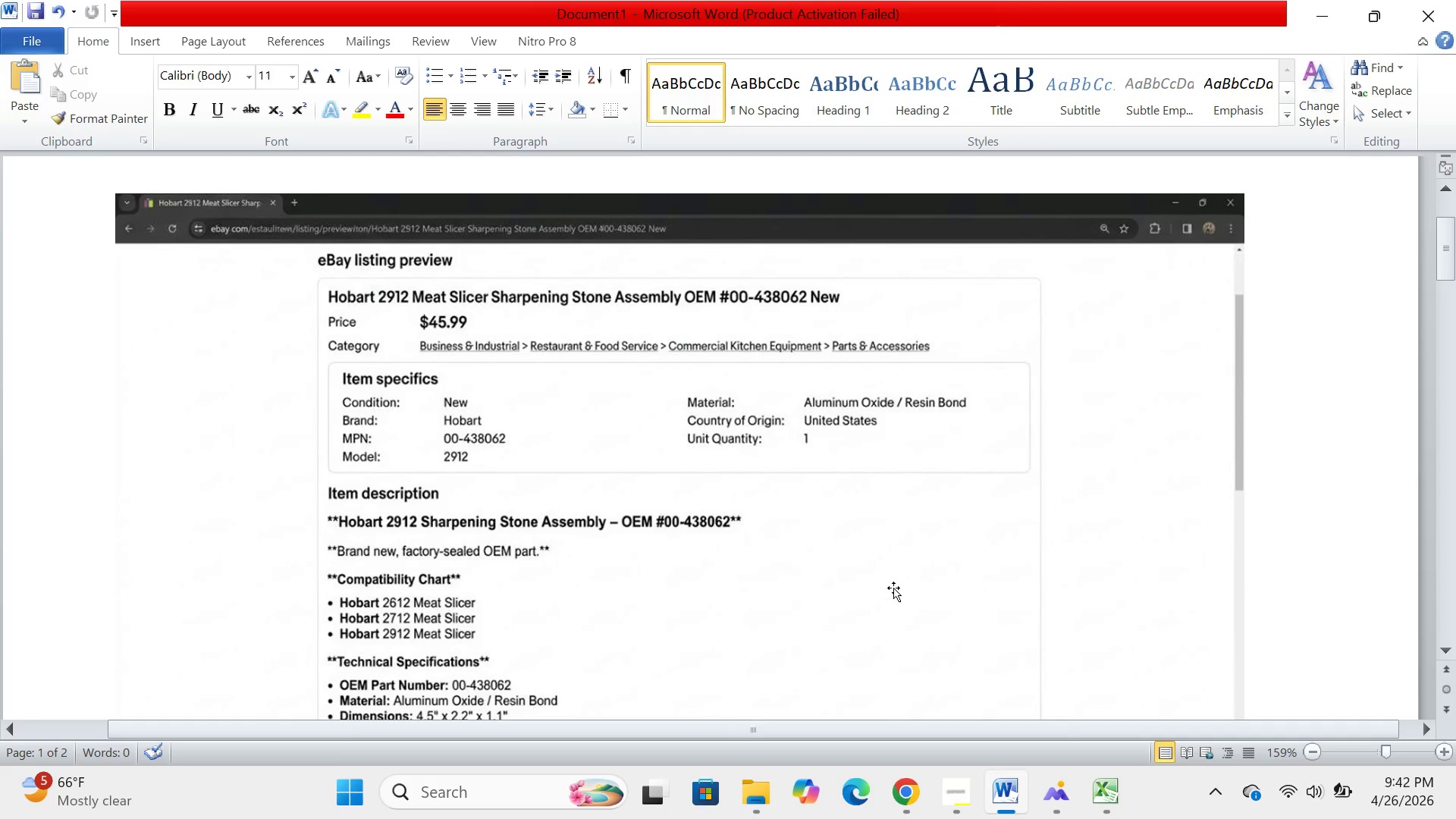 
scroll: coordinate [893, 588], scroll_direction: down, amount: 2.0
 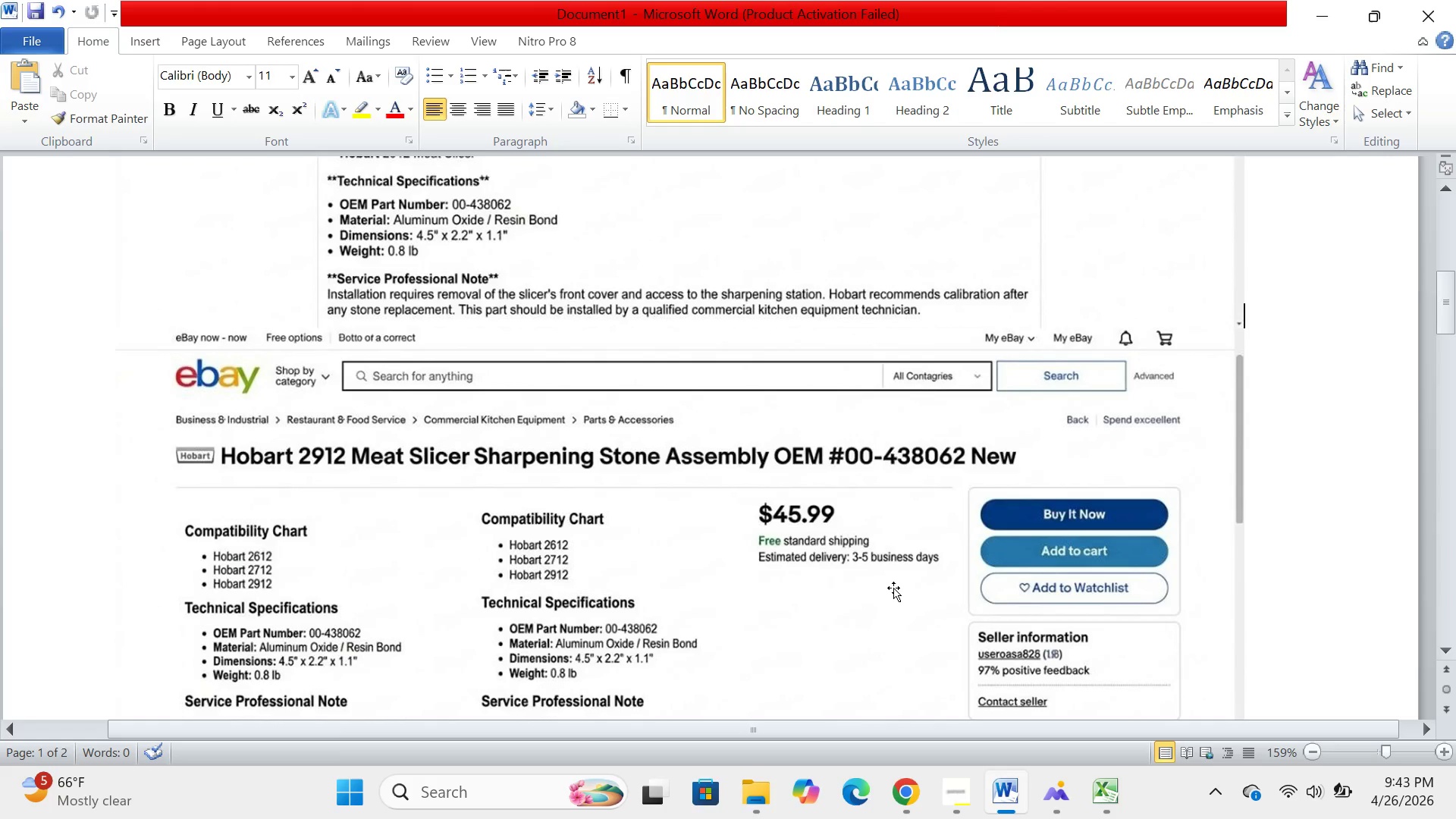 
wait(53.55)
 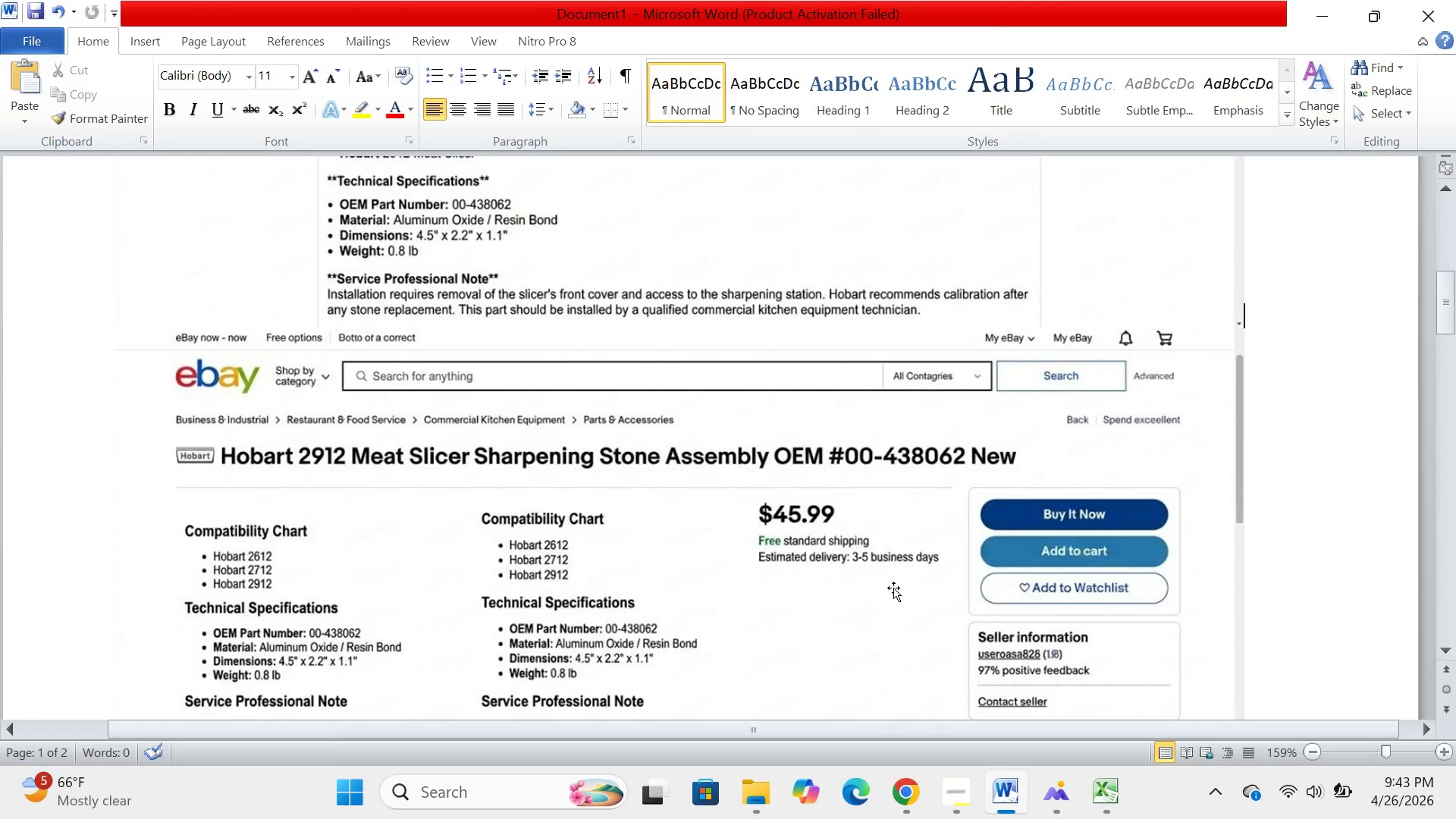 
scroll: coordinate [893, 588], scroll_direction: down, amount: 32.0
 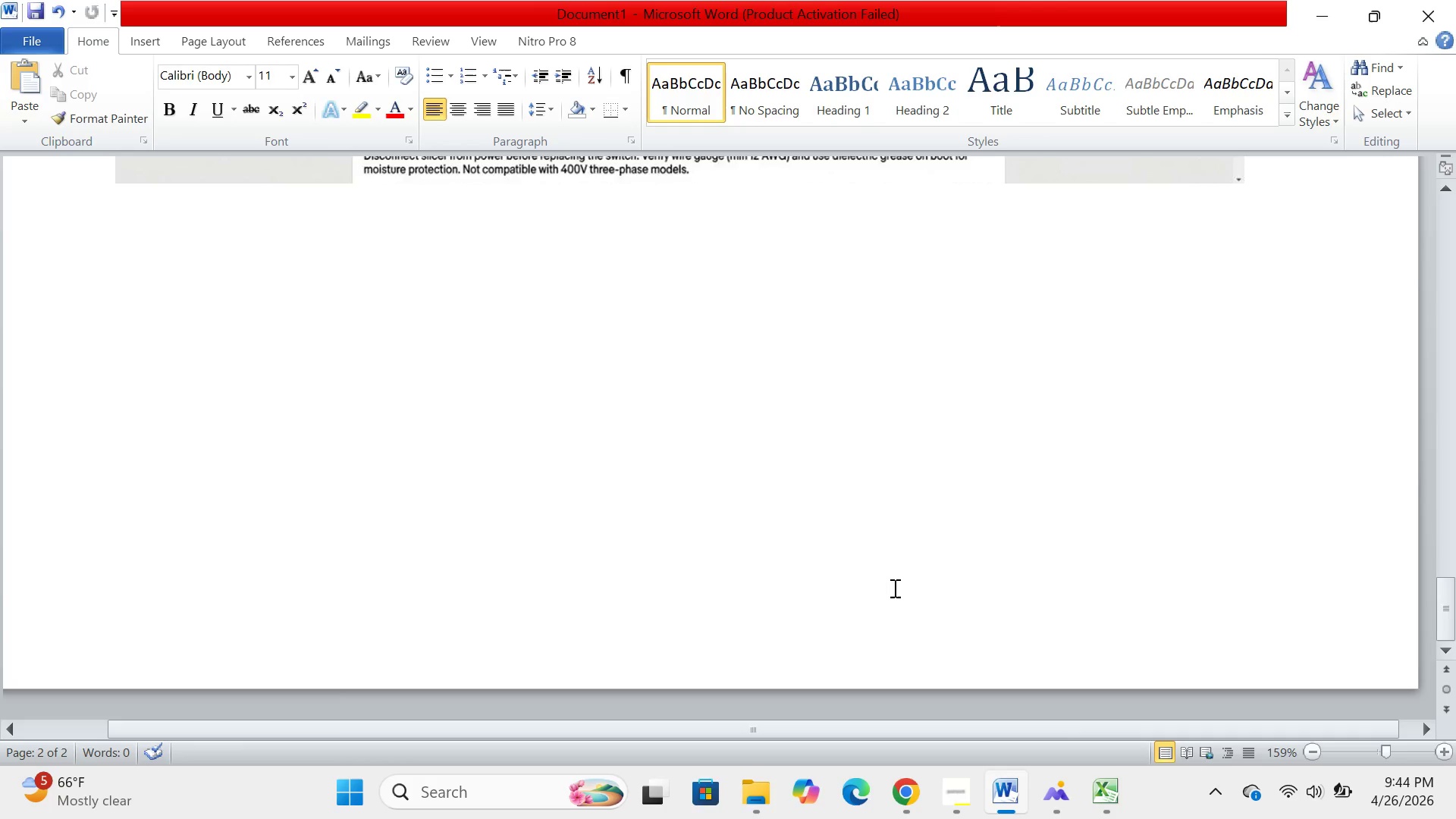 
scroll: coordinate [893, 588], scroll_direction: up, amount: 15.0
 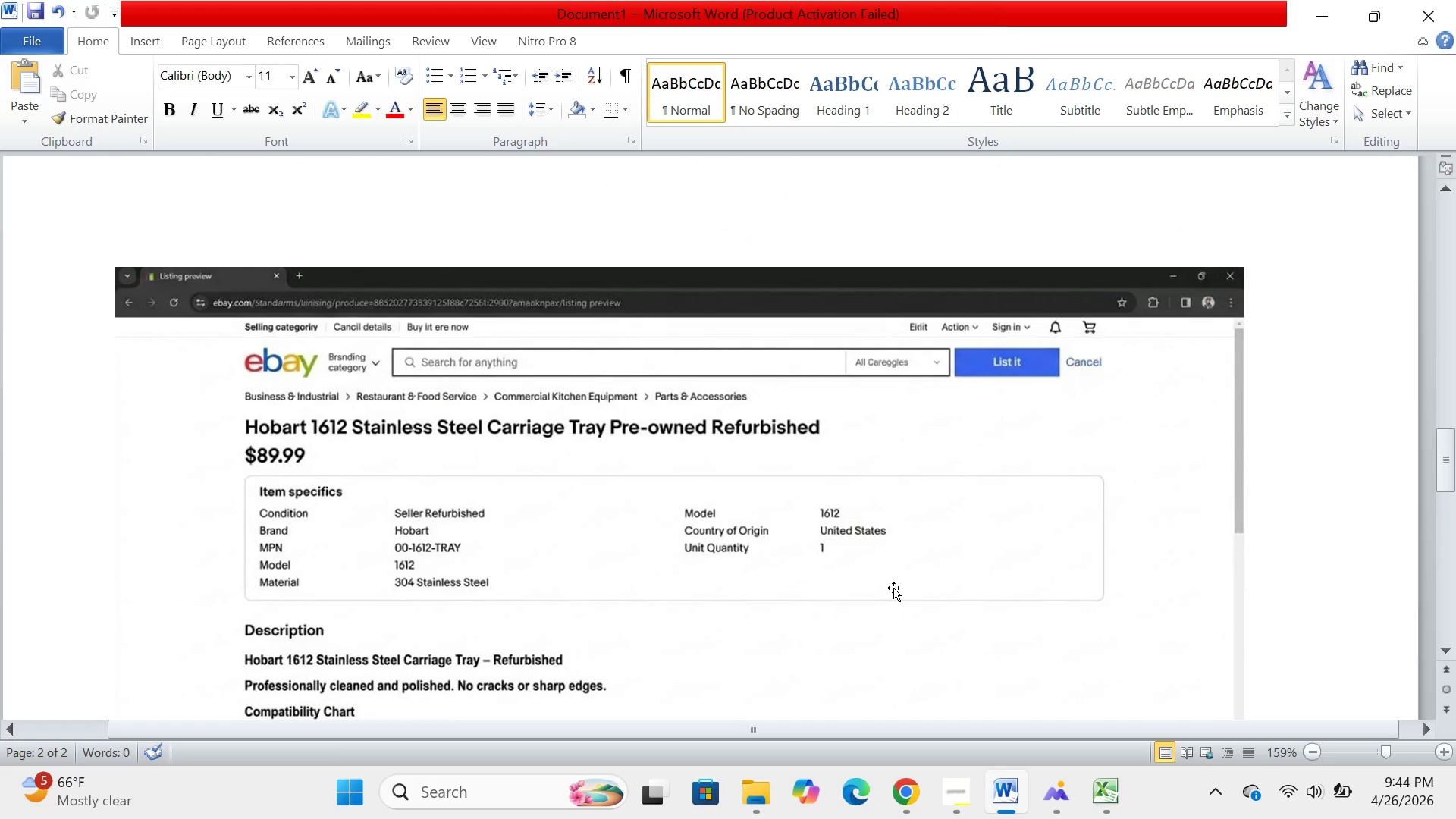 
wait(8.69)
 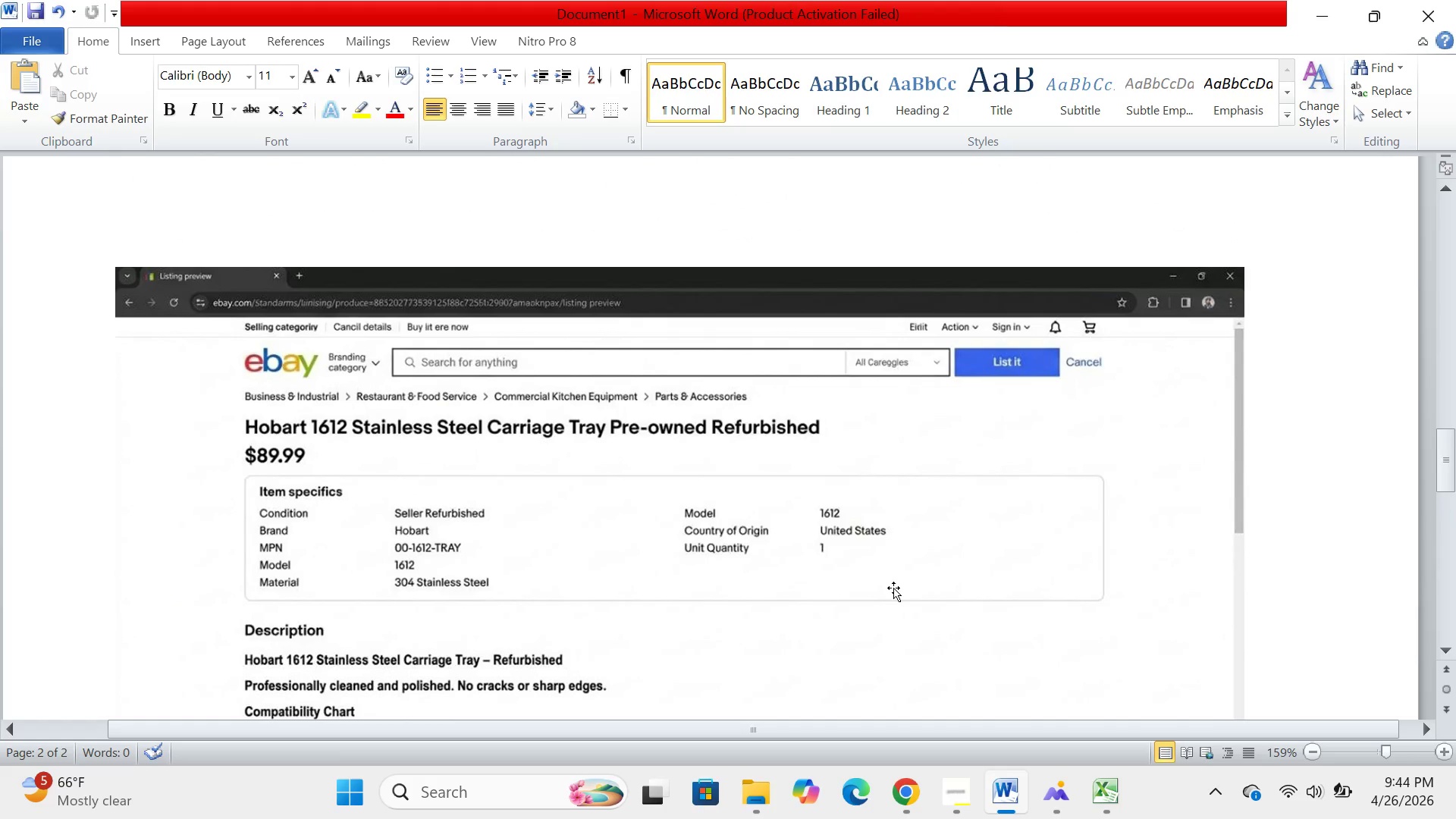 
scroll: coordinate [873, 527], scroll_direction: up, amount: 22.0
 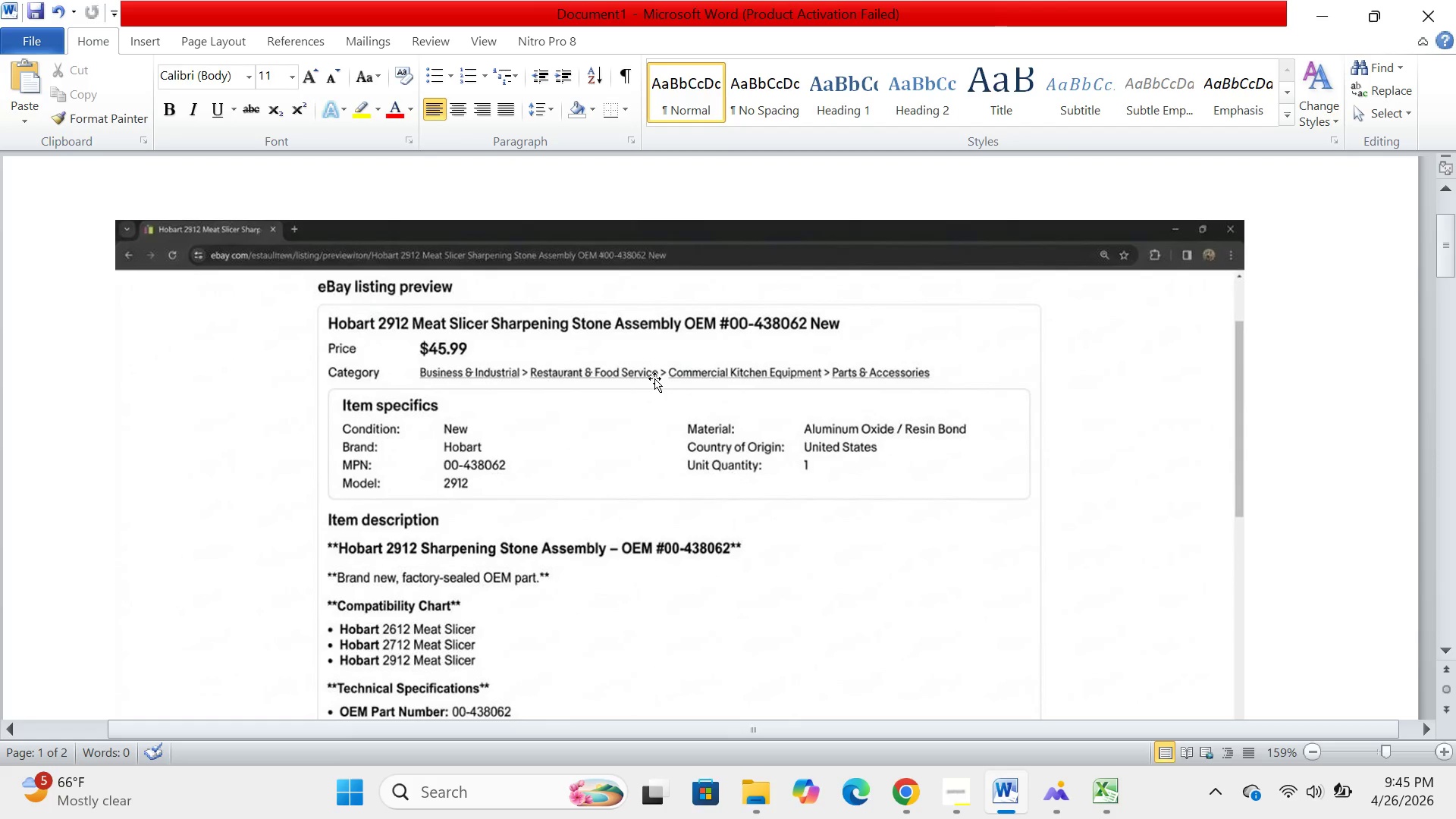 
wait(73.86)
 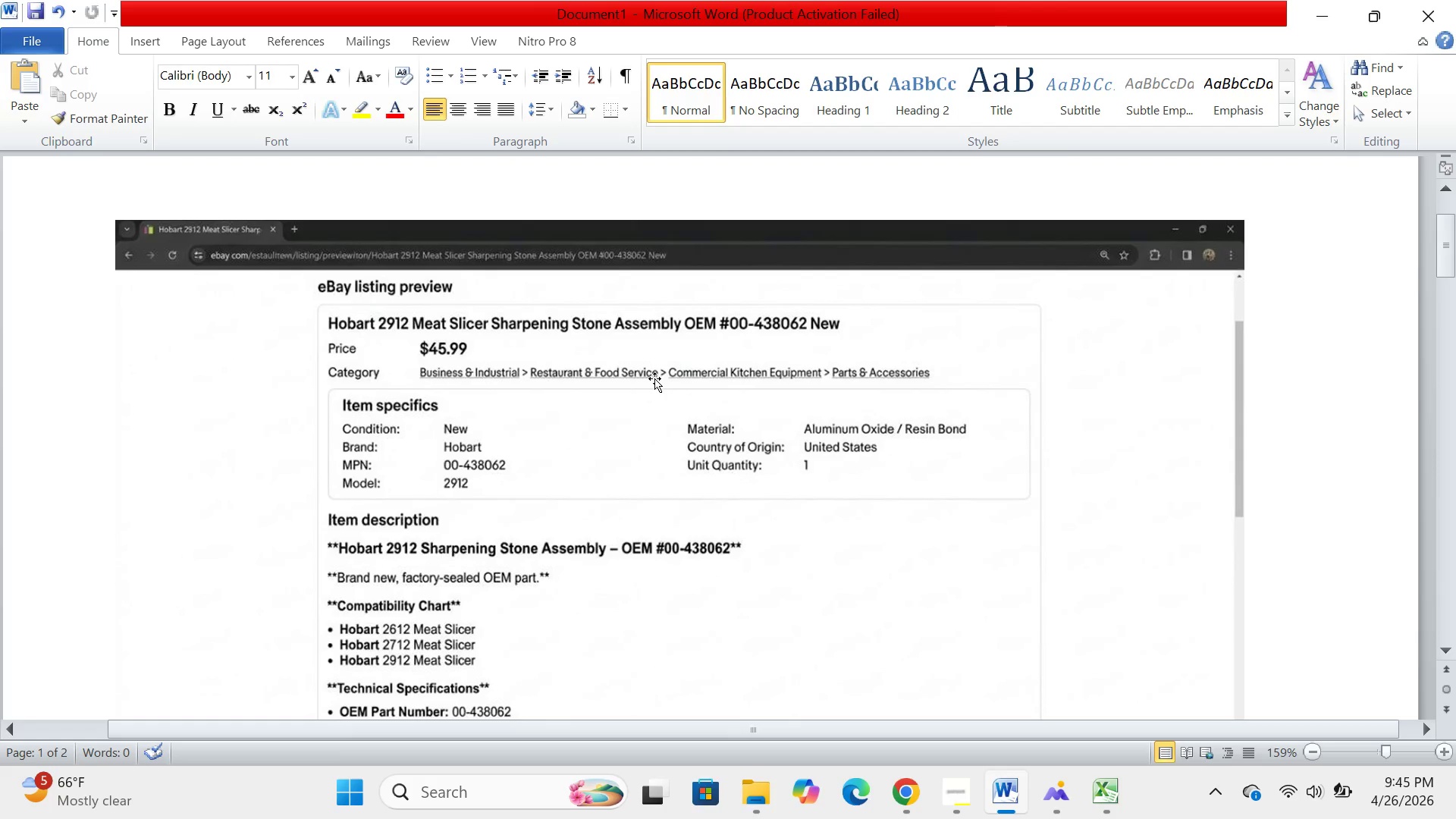 
scroll: coordinate [654, 378], scroll_direction: down, amount: 43.0
 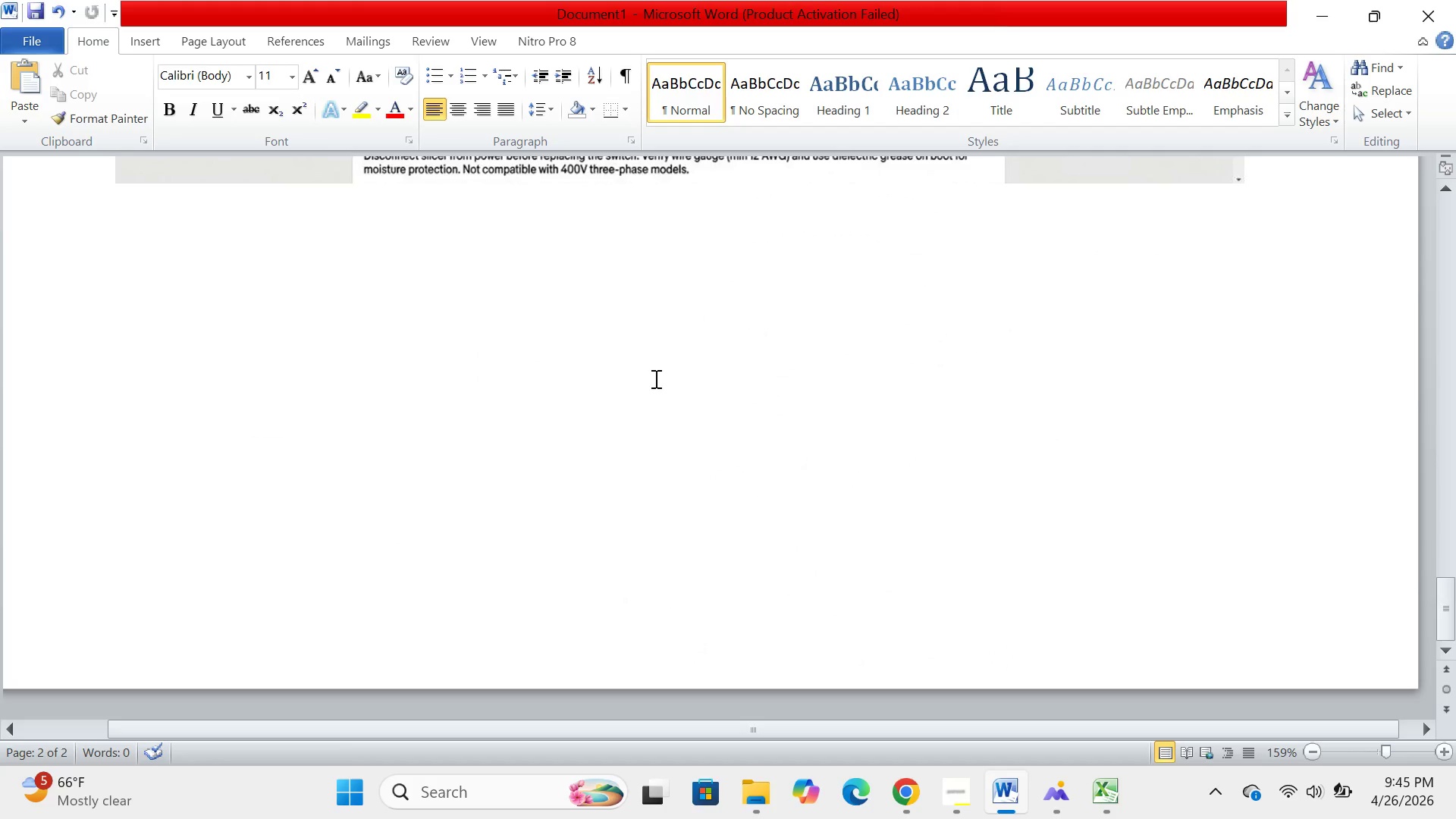 
wait(14.06)
 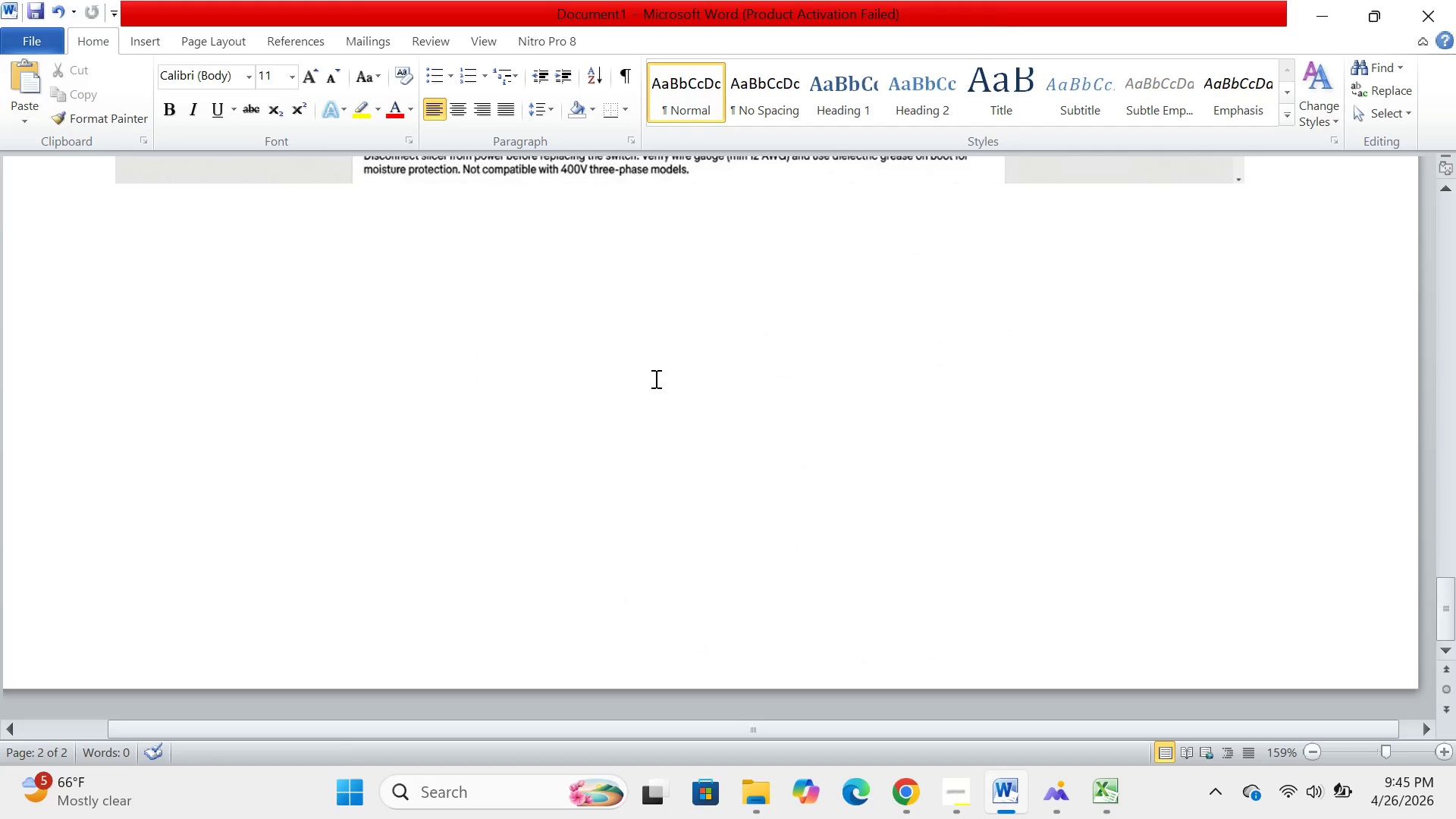 
scroll: coordinate [654, 378], scroll_direction: up, amount: 4.0
 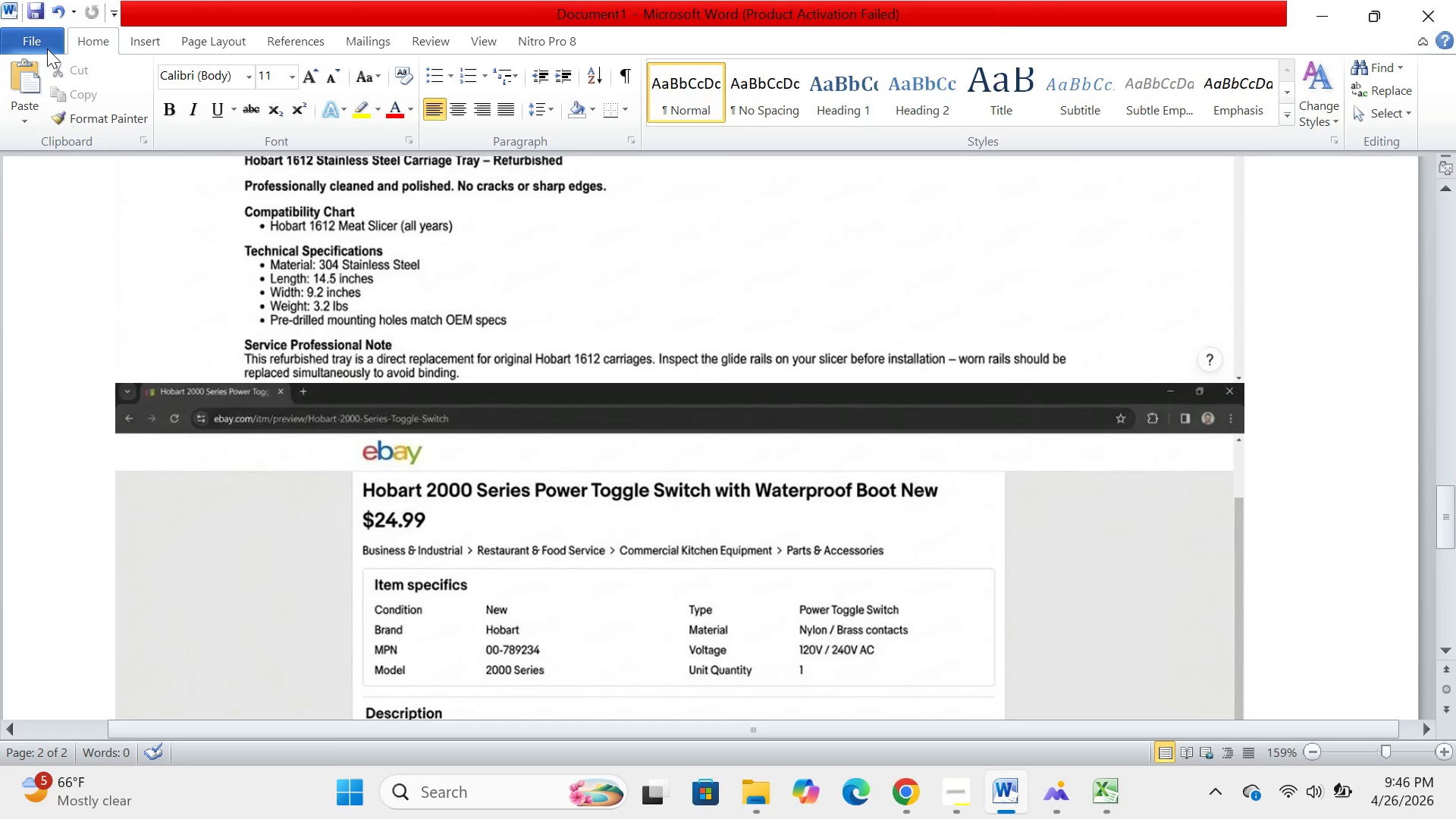 
wait(45.53)
 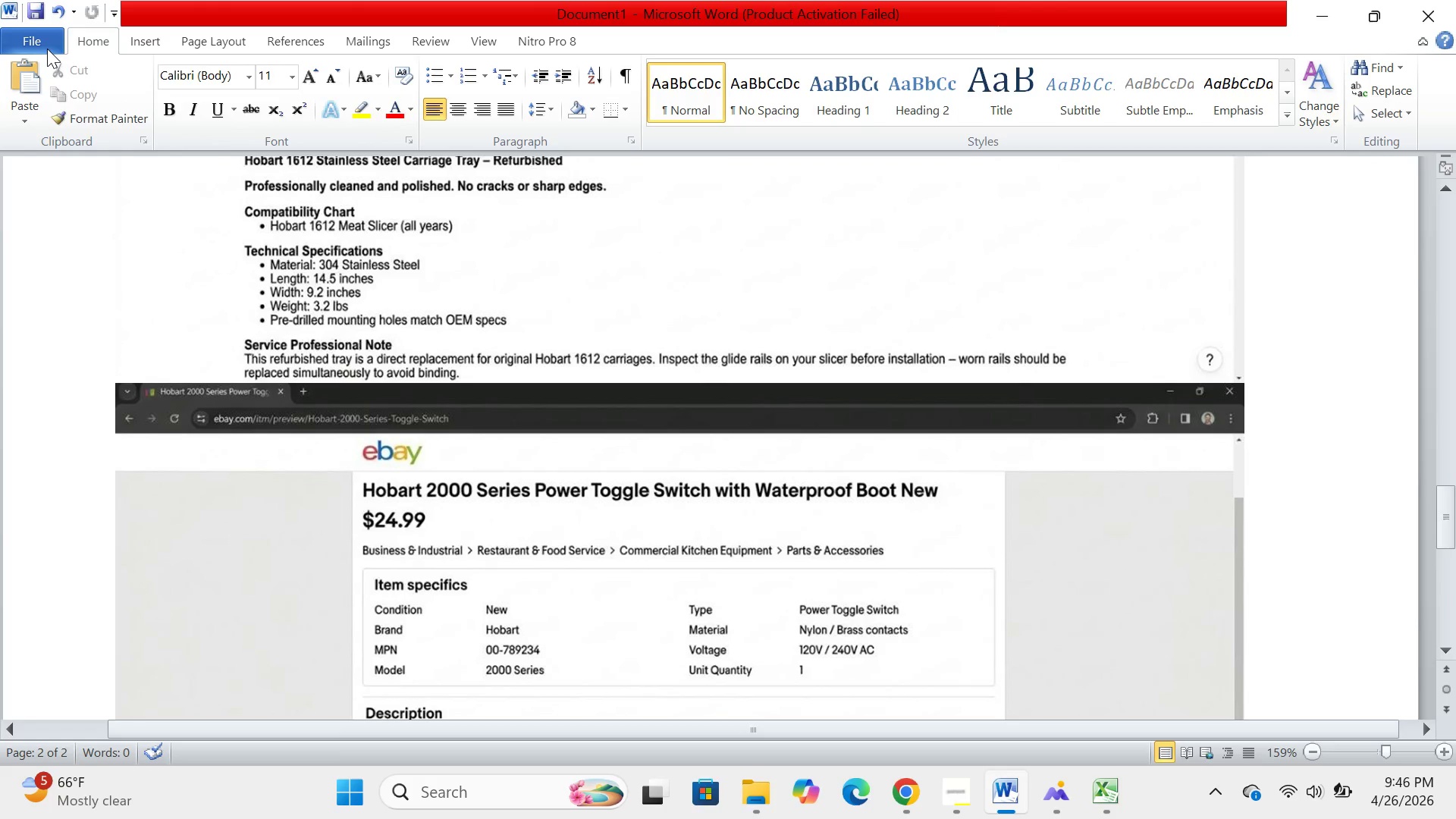 
scroll: coordinate [445, 277], scroll_direction: up, amount: 39.0
 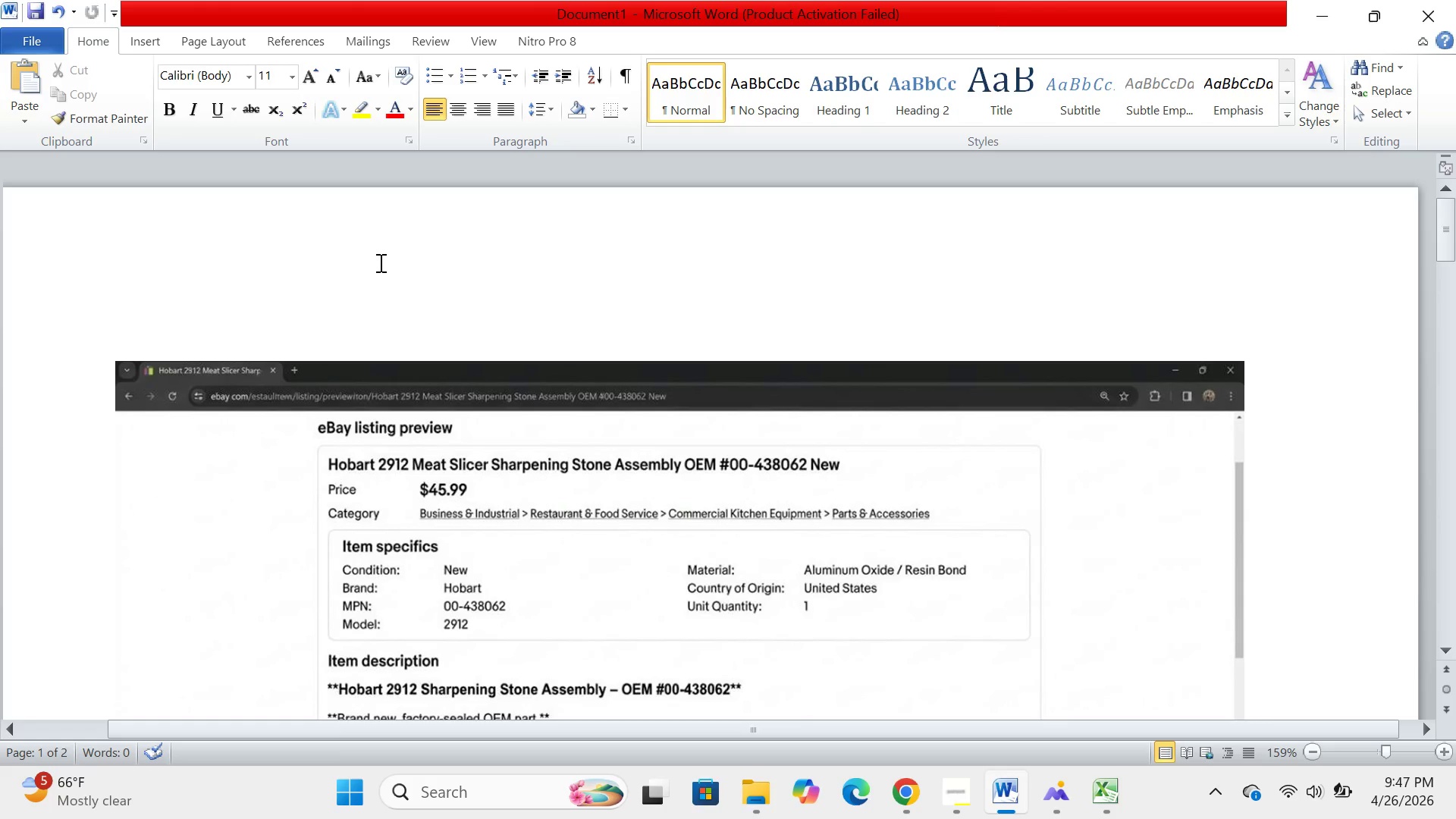 
wait(20.88)
 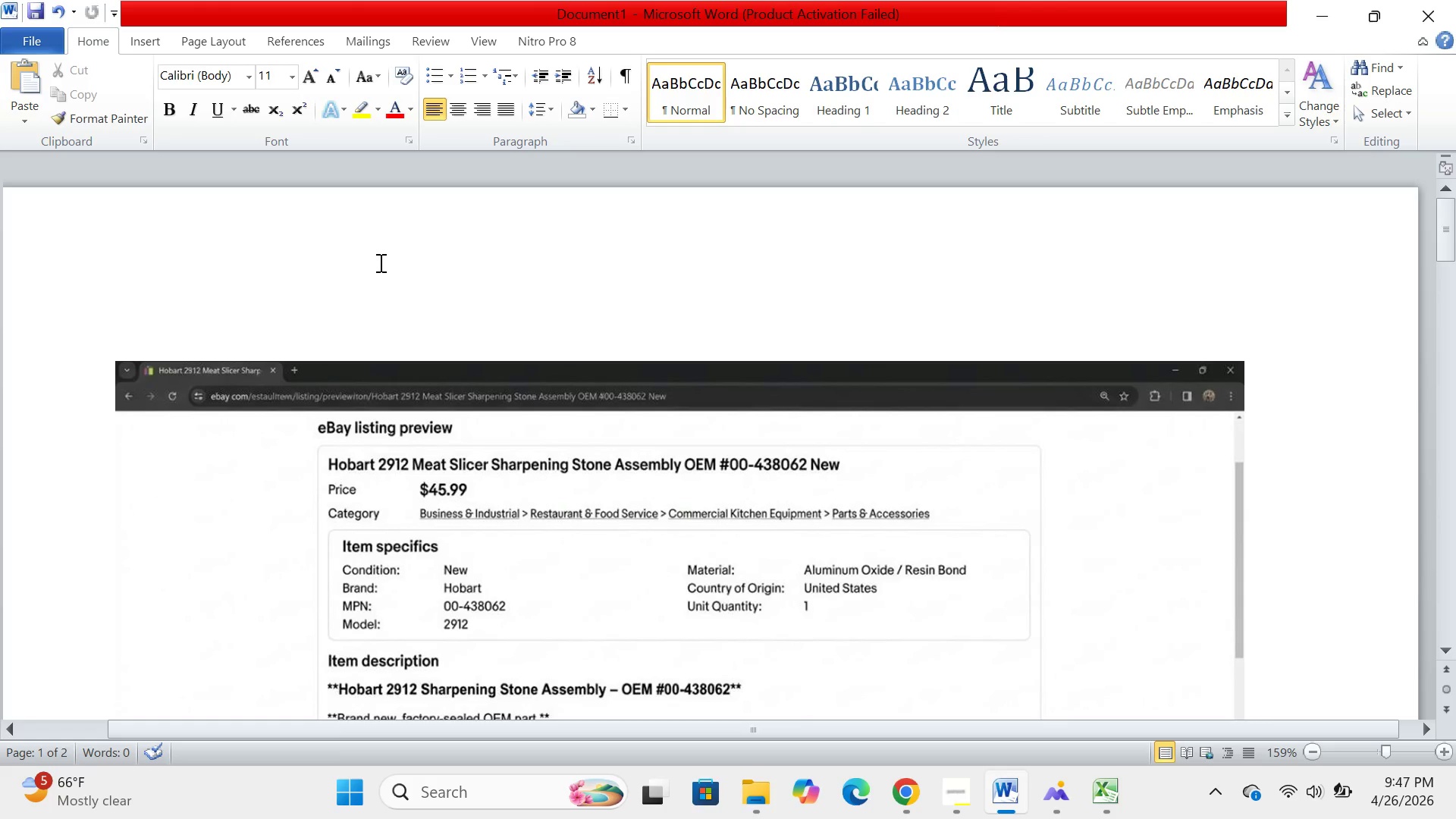 
left_click([20, 37])
 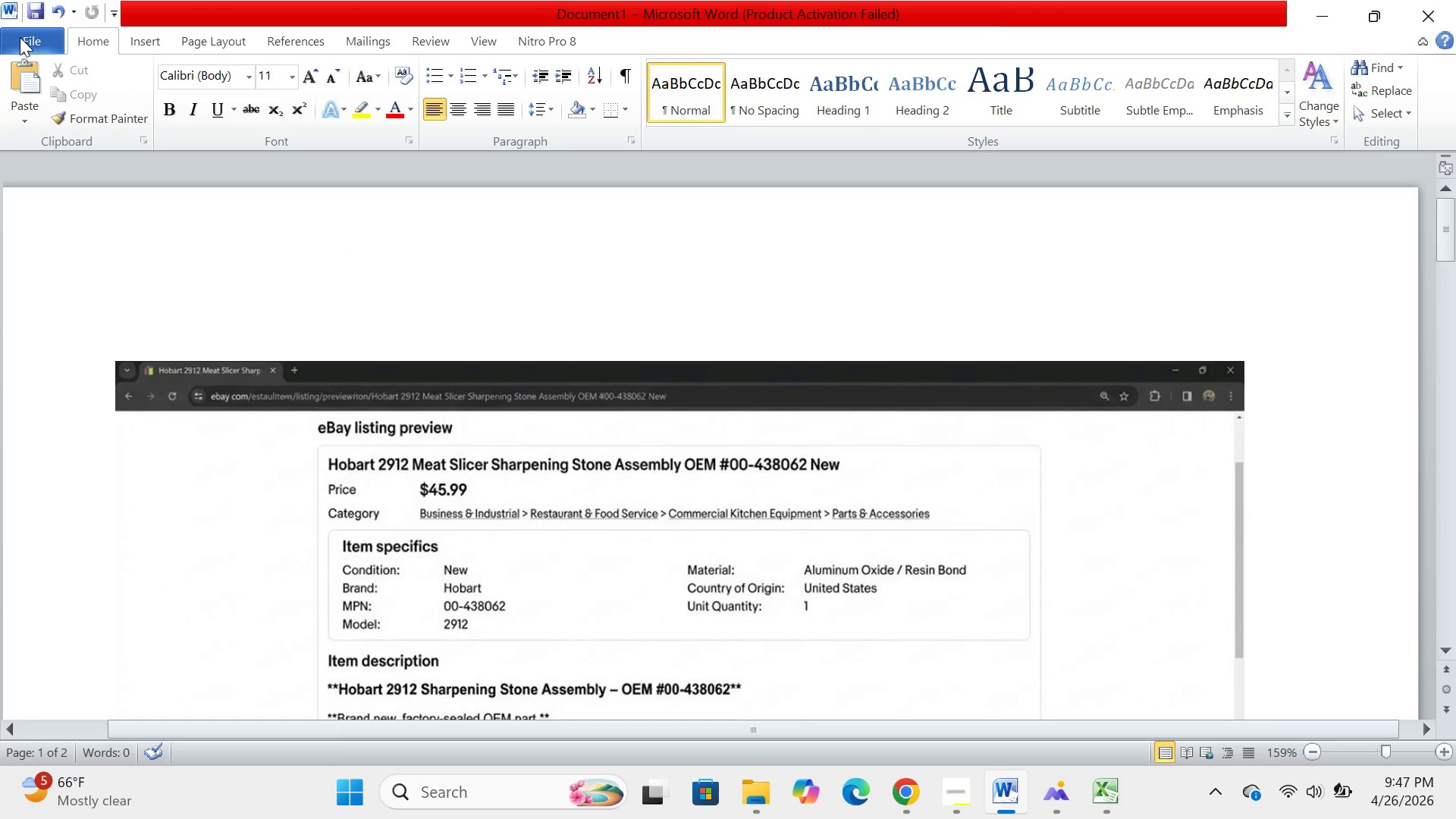 
left_click([20, 37])
 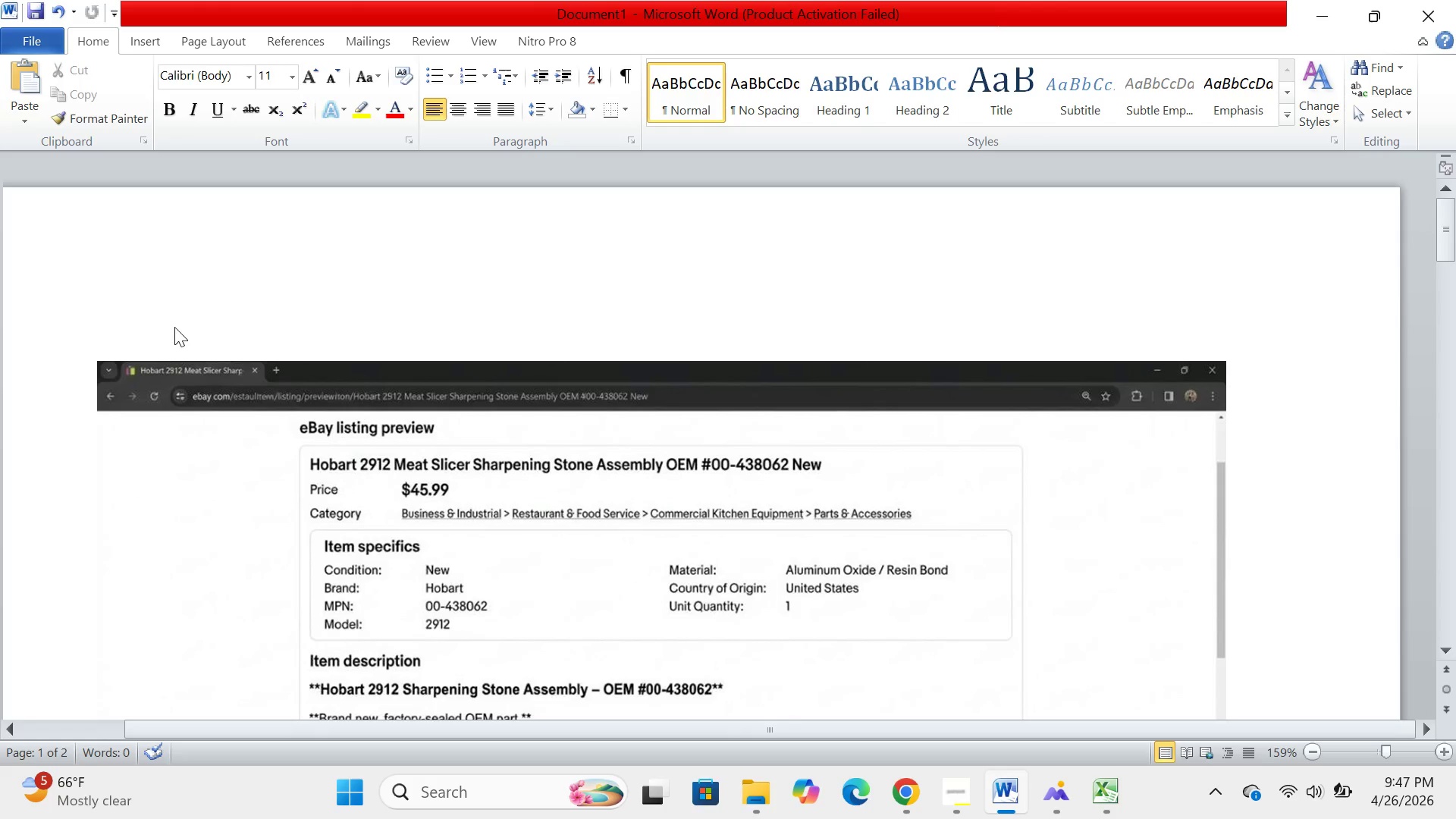 
scroll: coordinate [174, 328], scroll_direction: down, amount: 40.0
 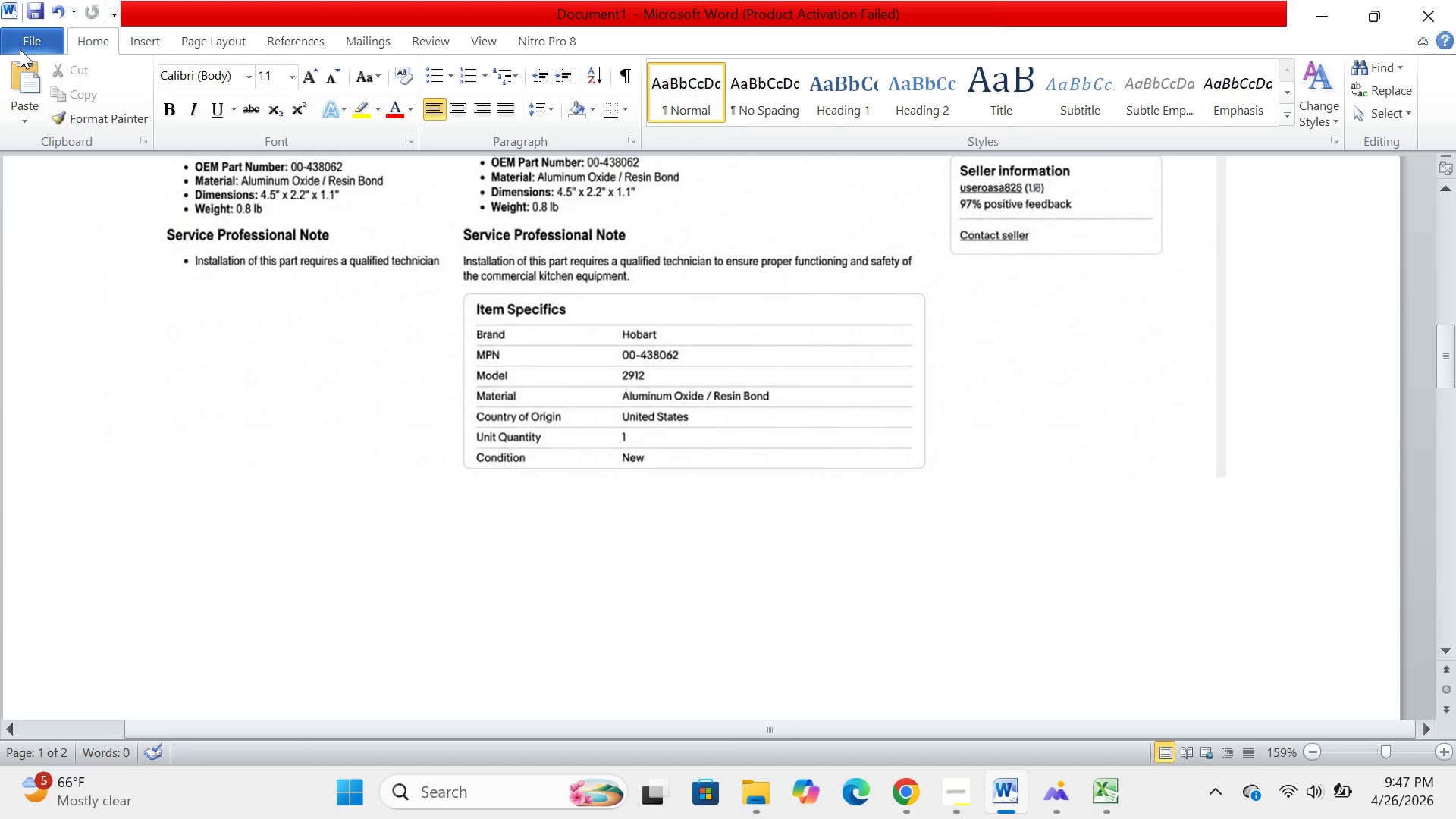 
left_click([22, 49])
 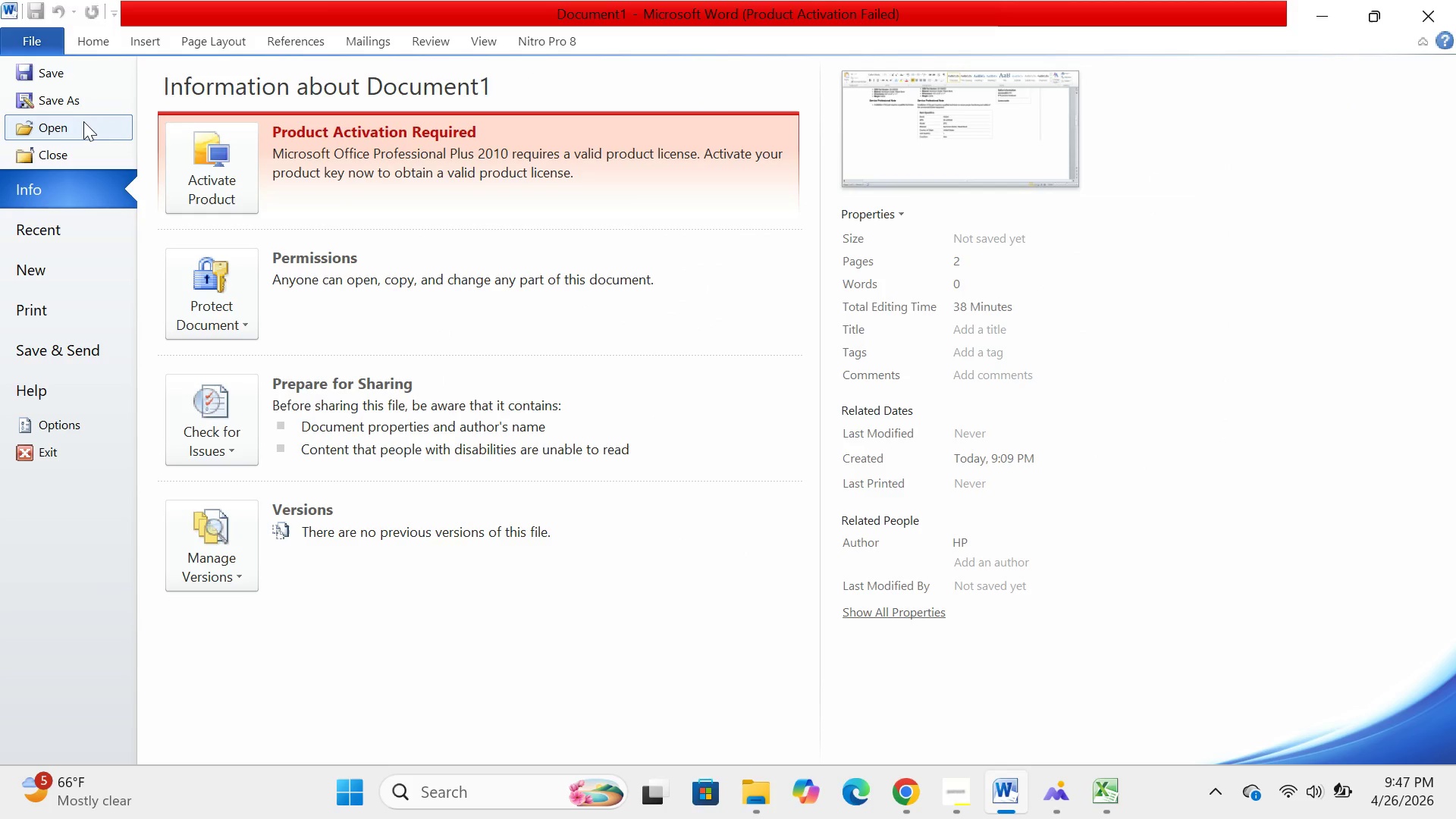 
left_click([91, 106])
 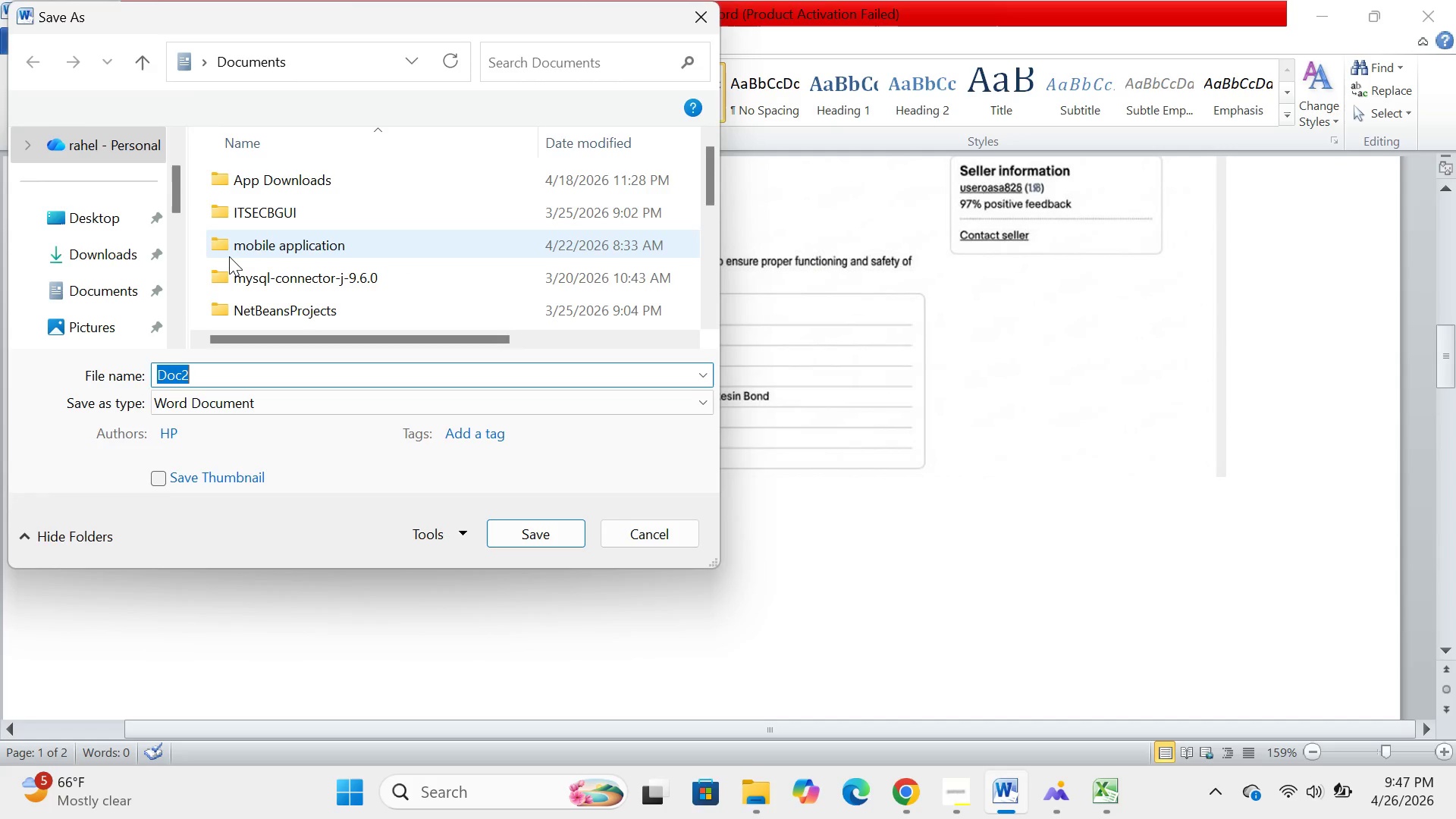 
wait(5.19)
 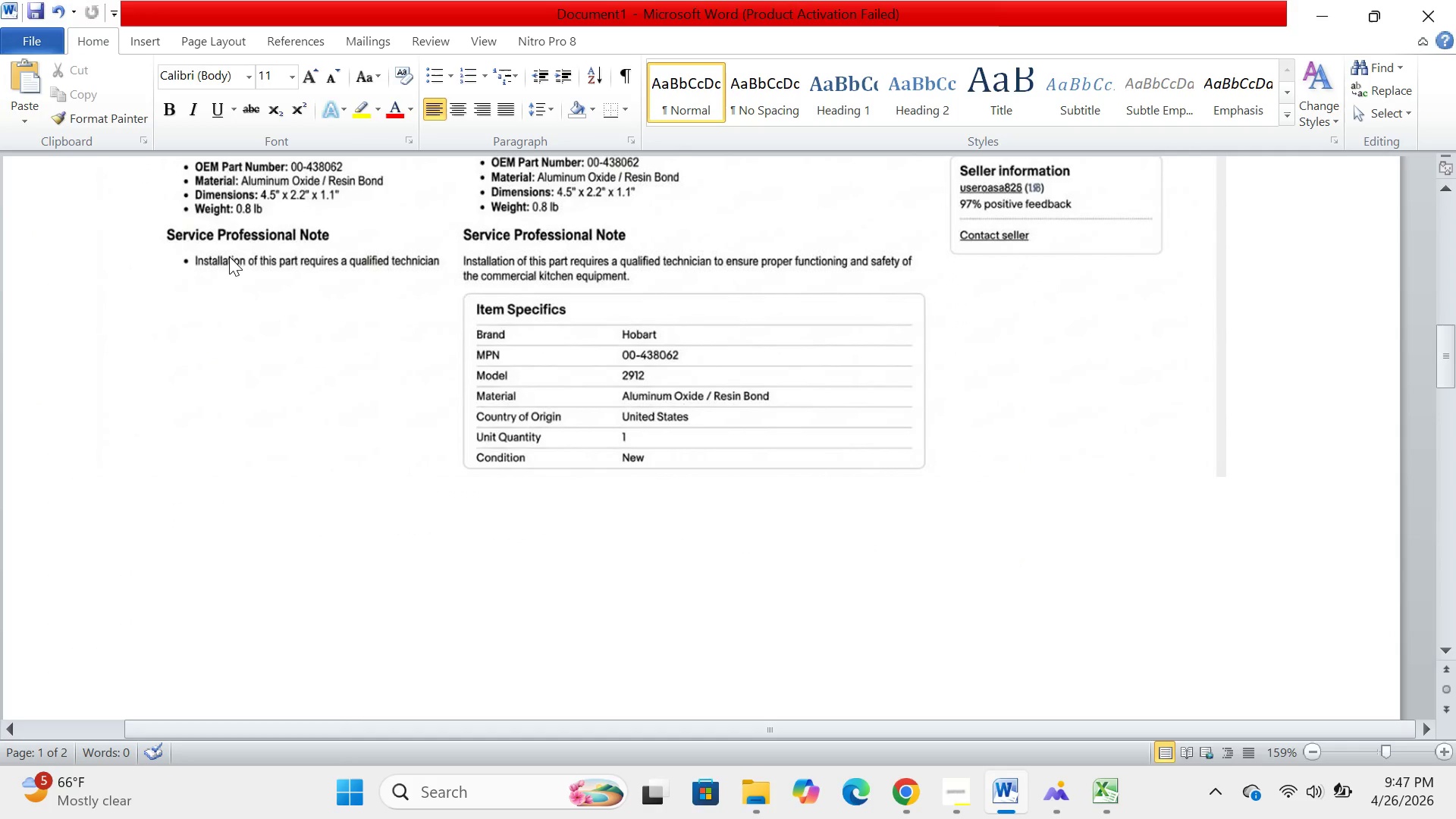 
key(Backspace)
 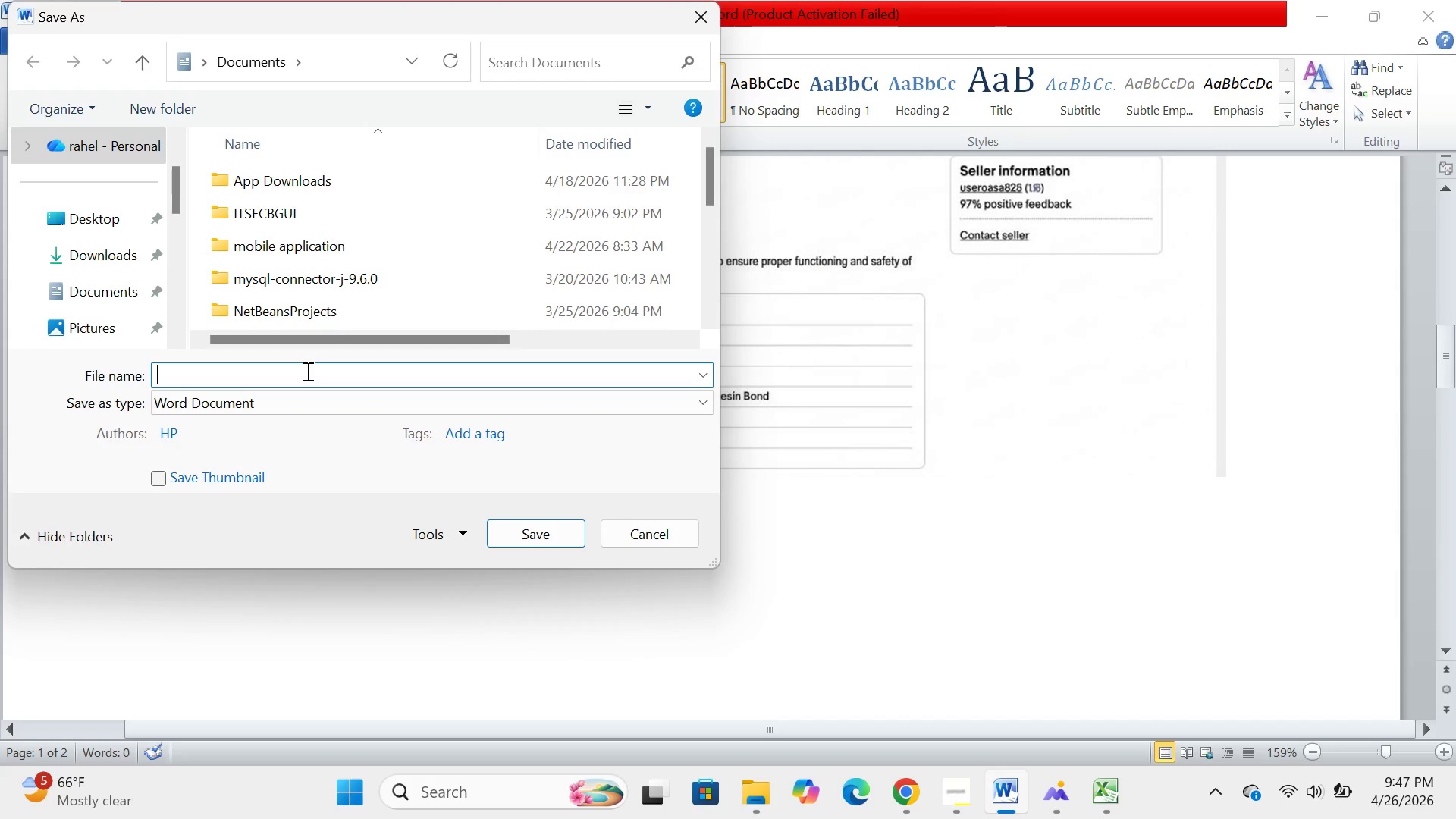 
type(hobart_P)
key(Backspace)
key(Backspace)
type(_listings_all_items)
 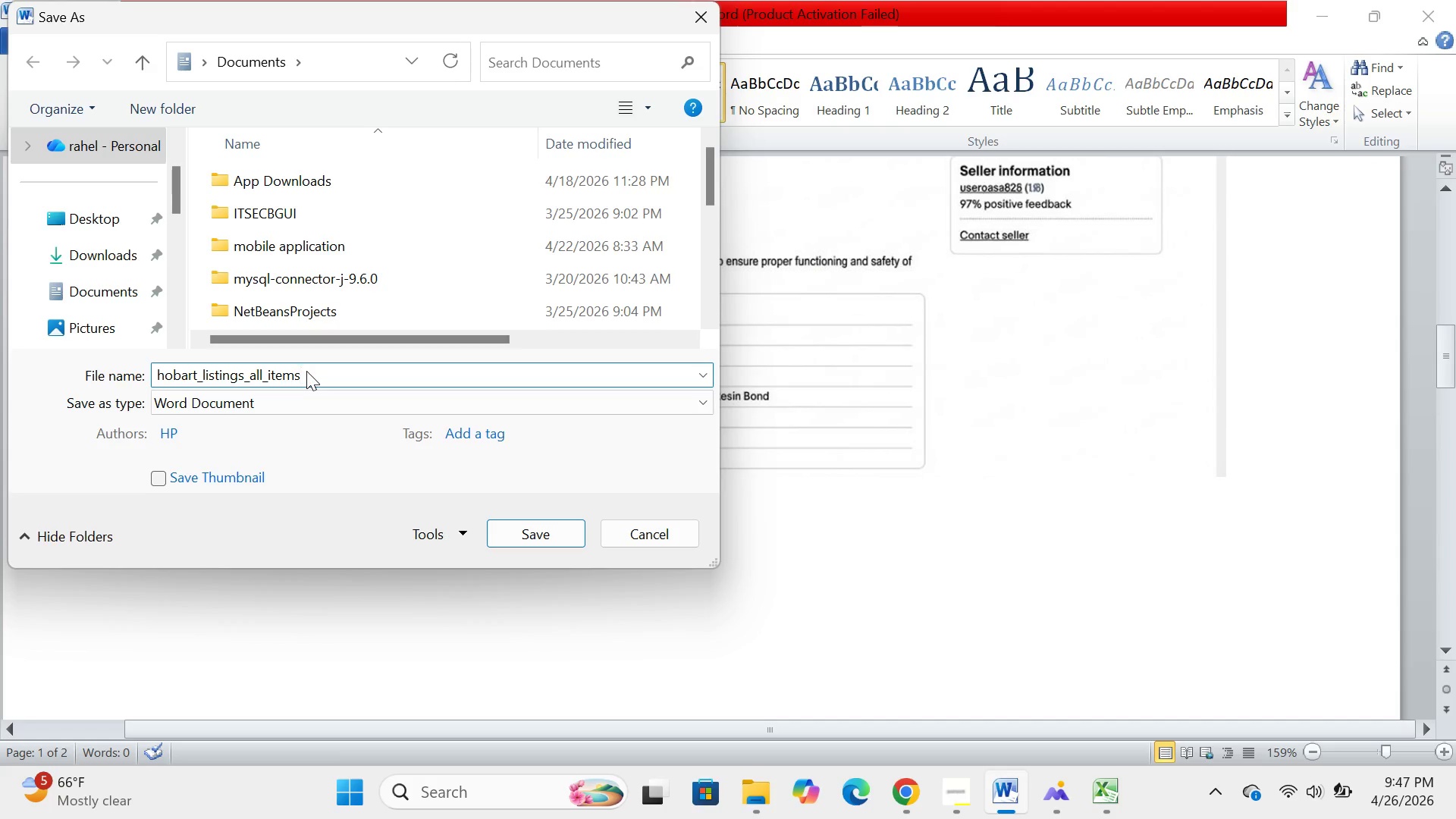 
left_click([394, 404])
 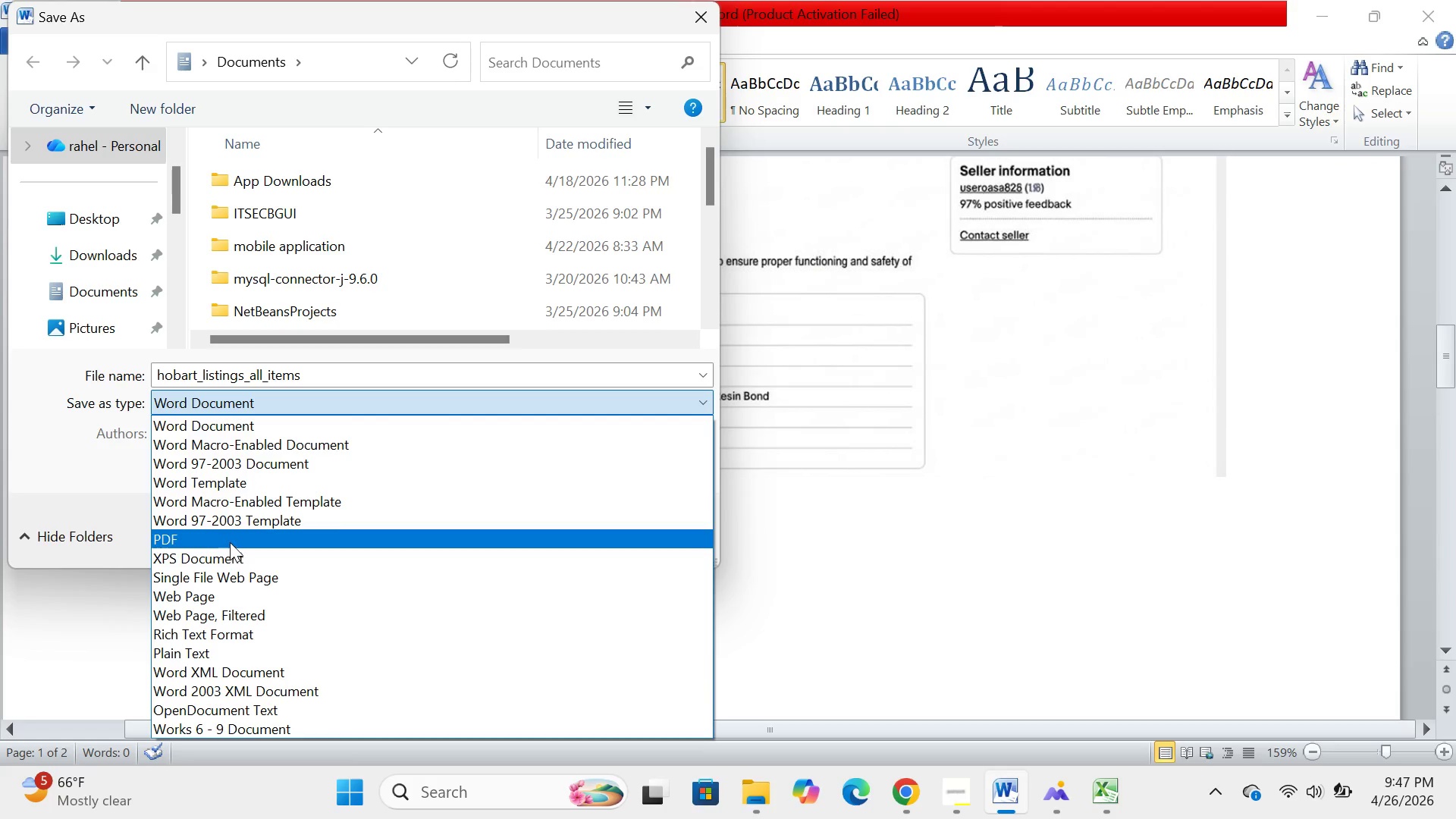 
left_click([230, 541])
 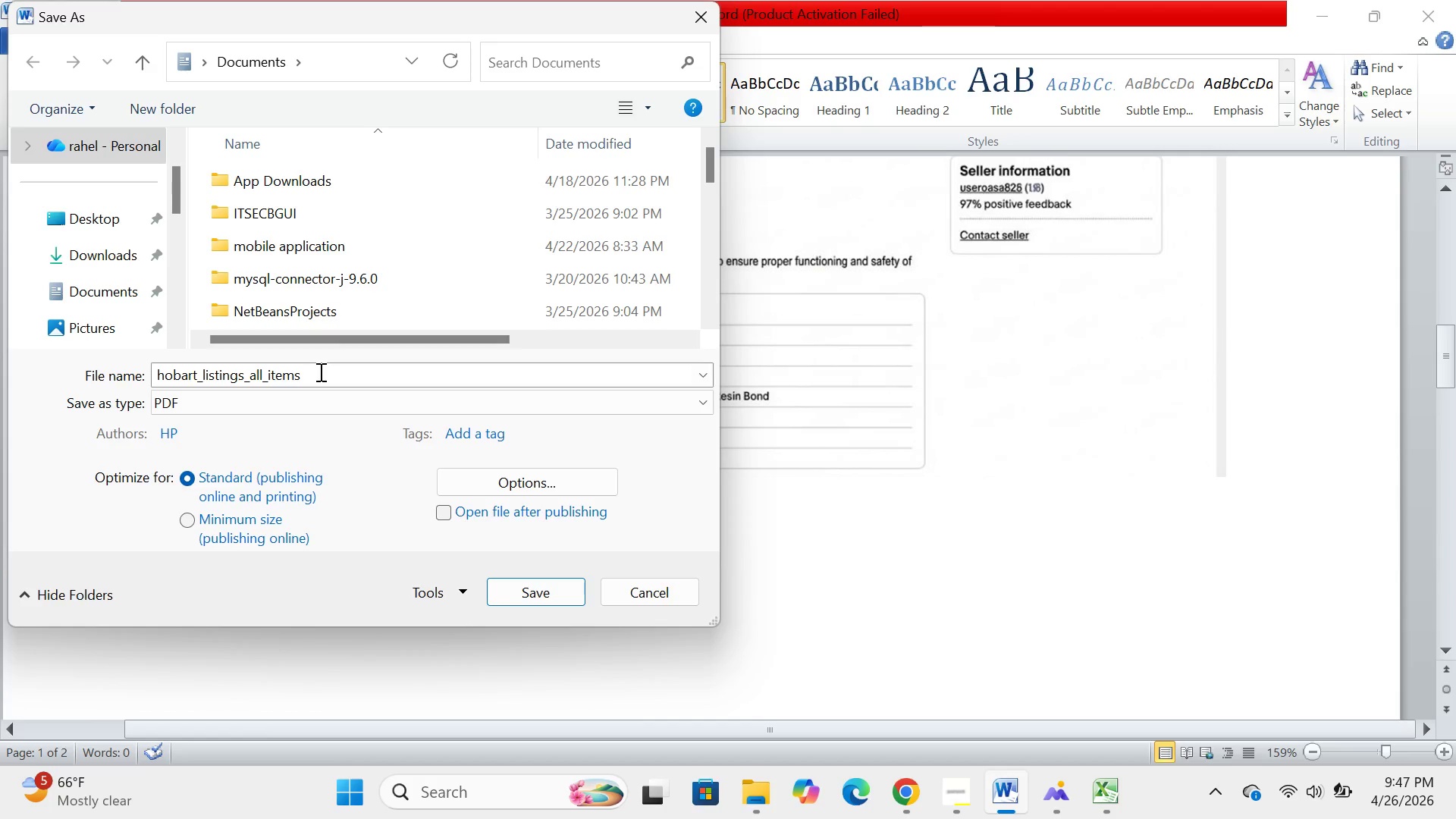 
left_click([527, 588])
 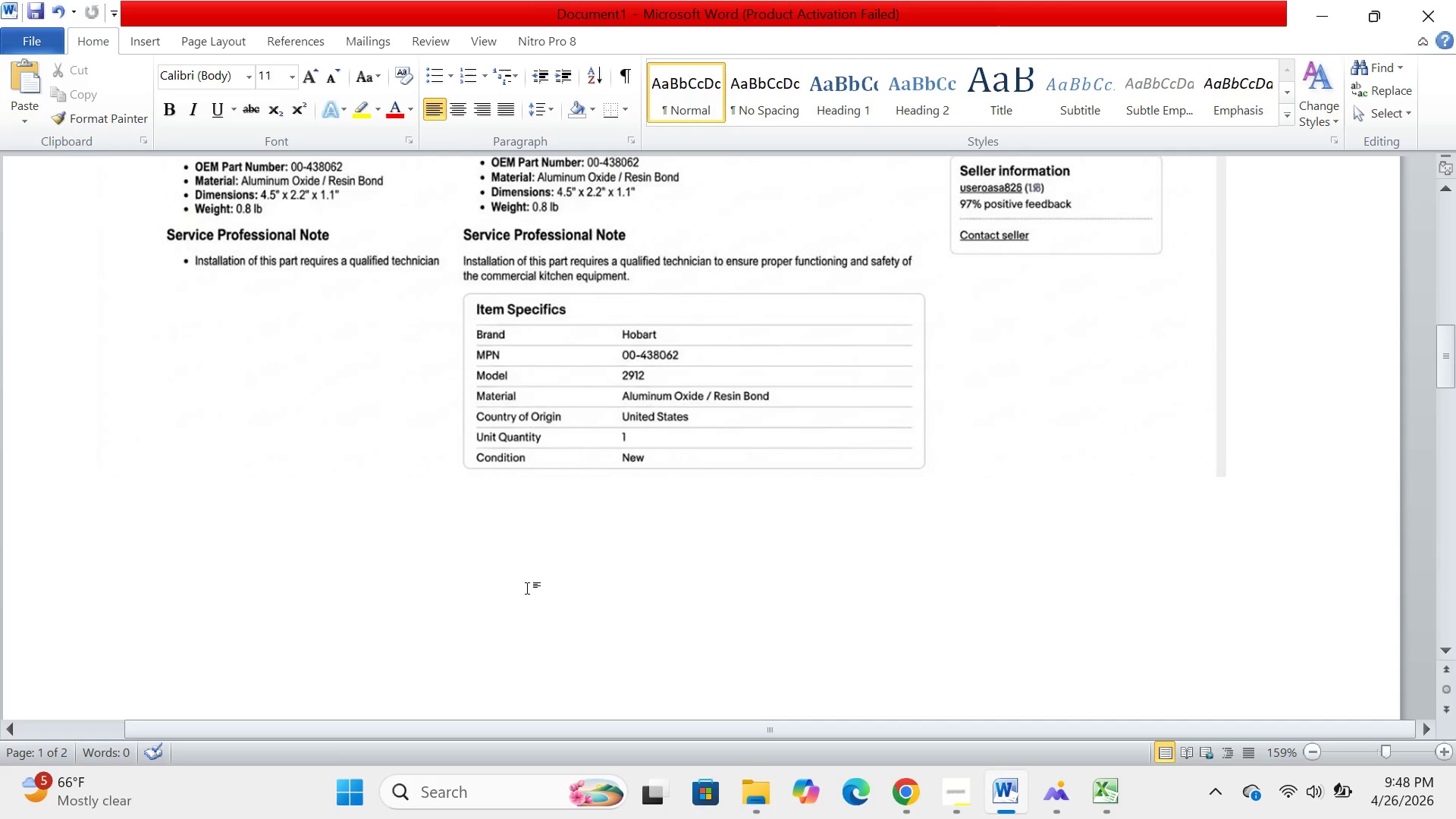 
wait(28.41)
 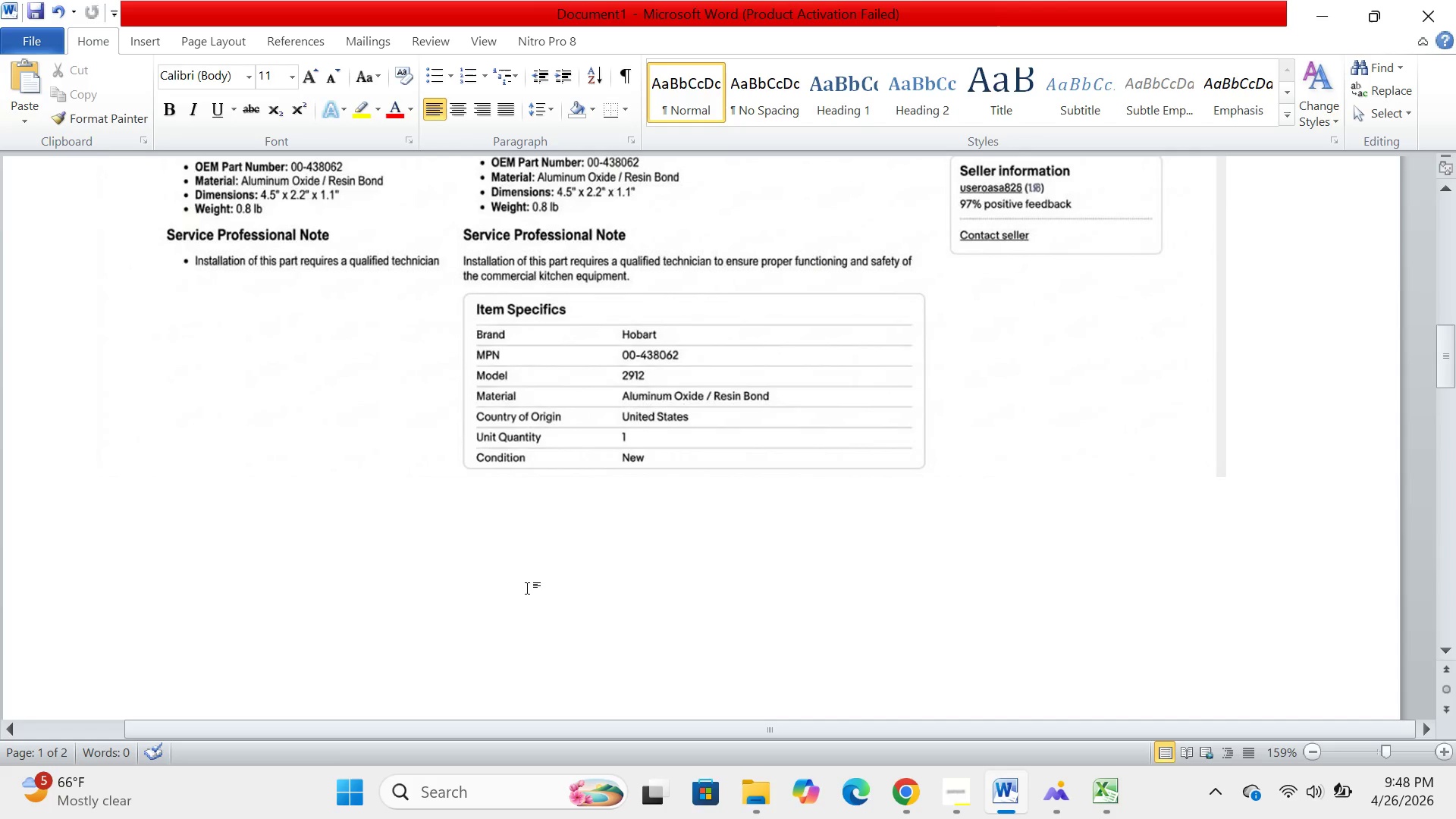 
scroll: coordinate [527, 588], scroll_direction: up, amount: 4.0
 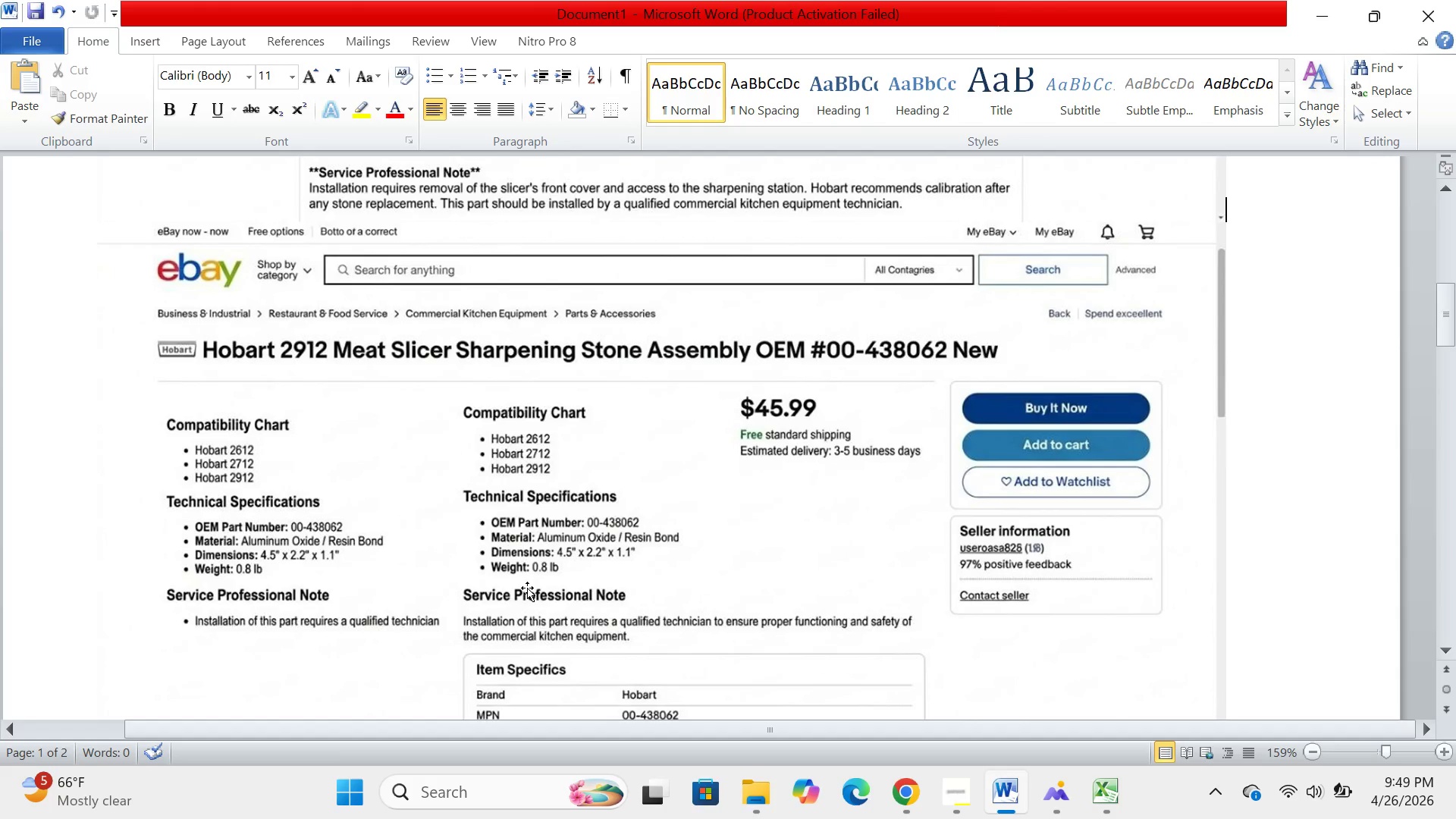 
wait(46.33)
 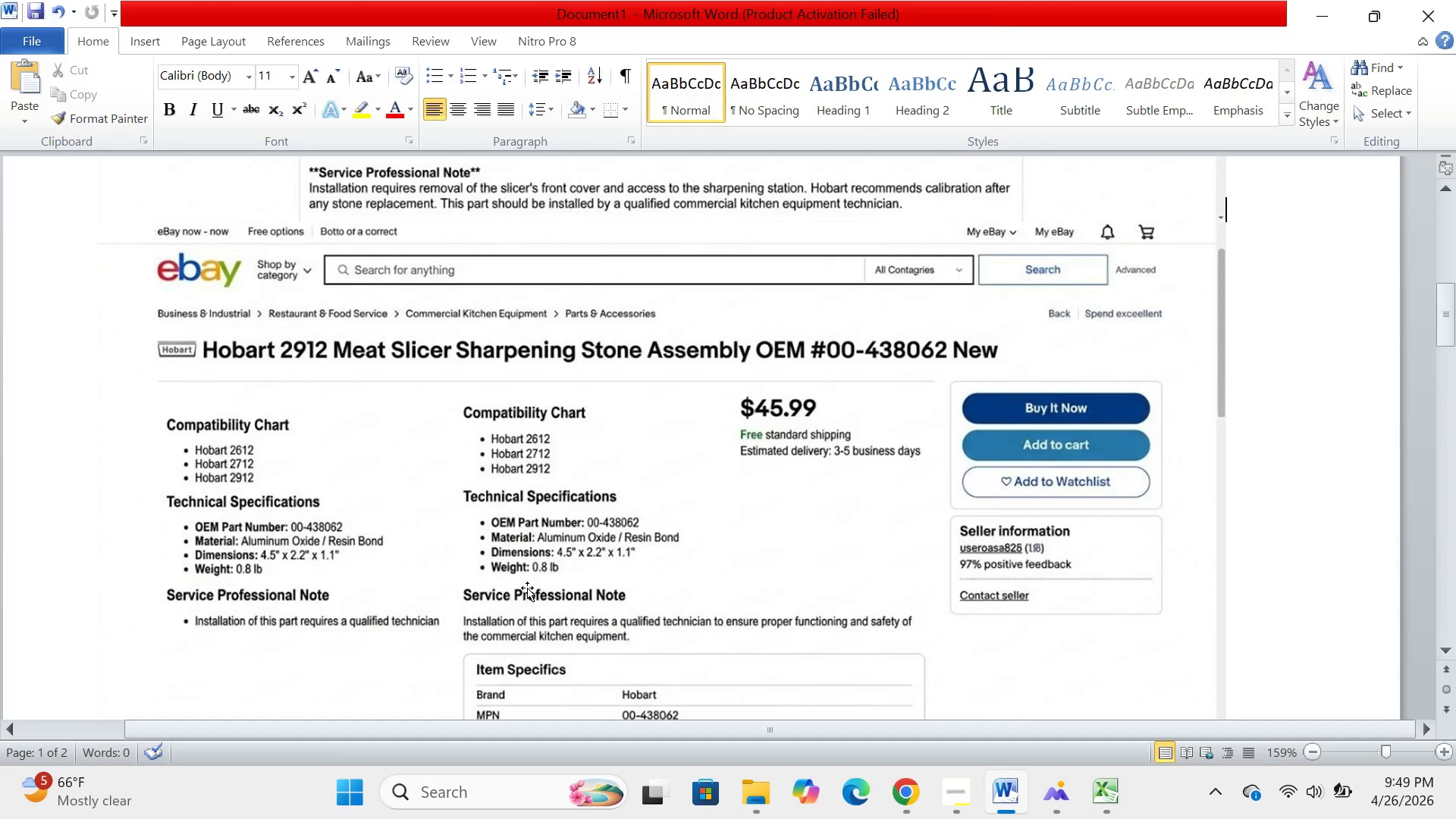 
scroll: coordinate [527, 588], scroll_direction: none, amount: 0.0
 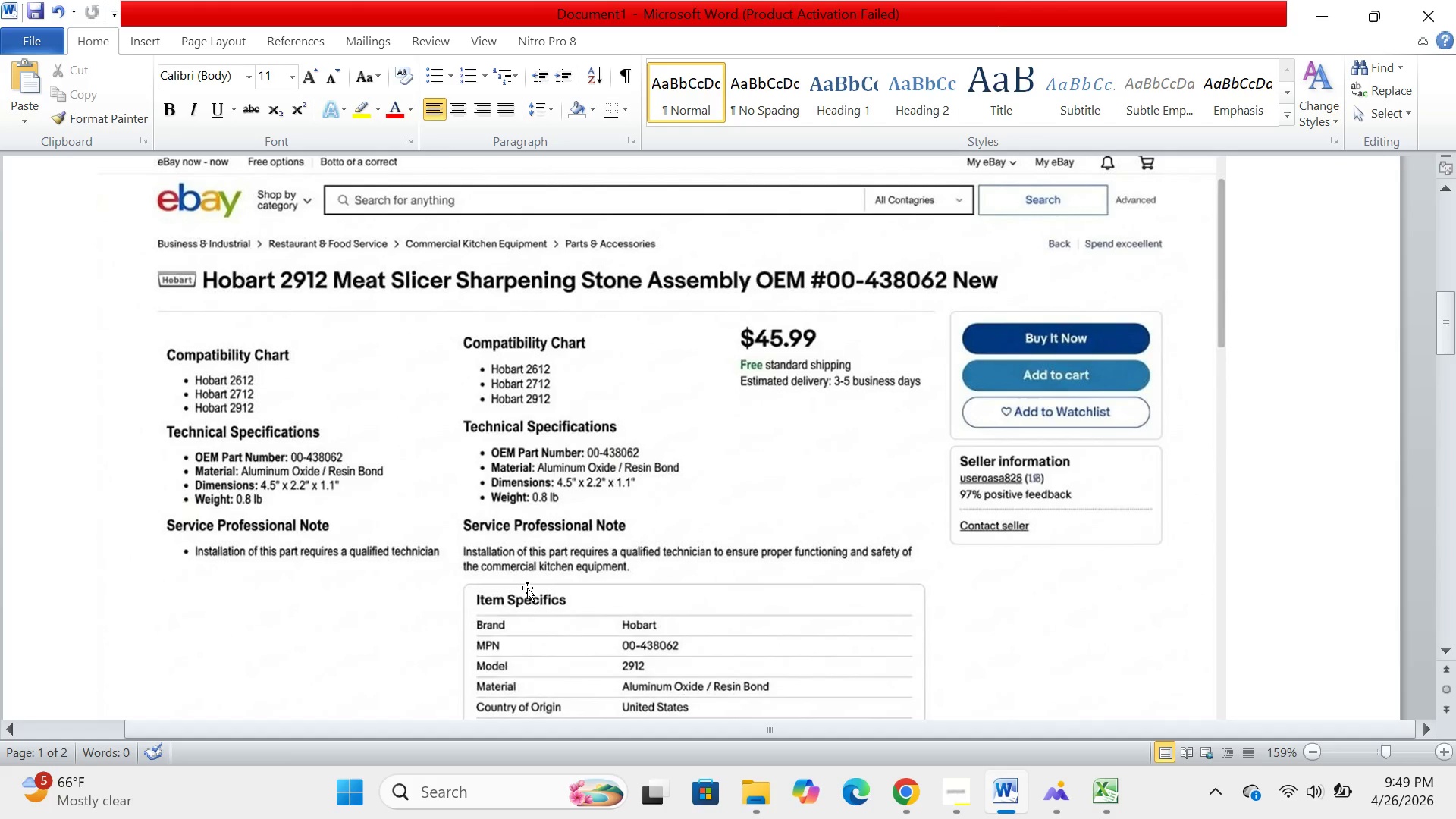 
scroll: coordinate [527, 588], scroll_direction: up, amount: 5.0
 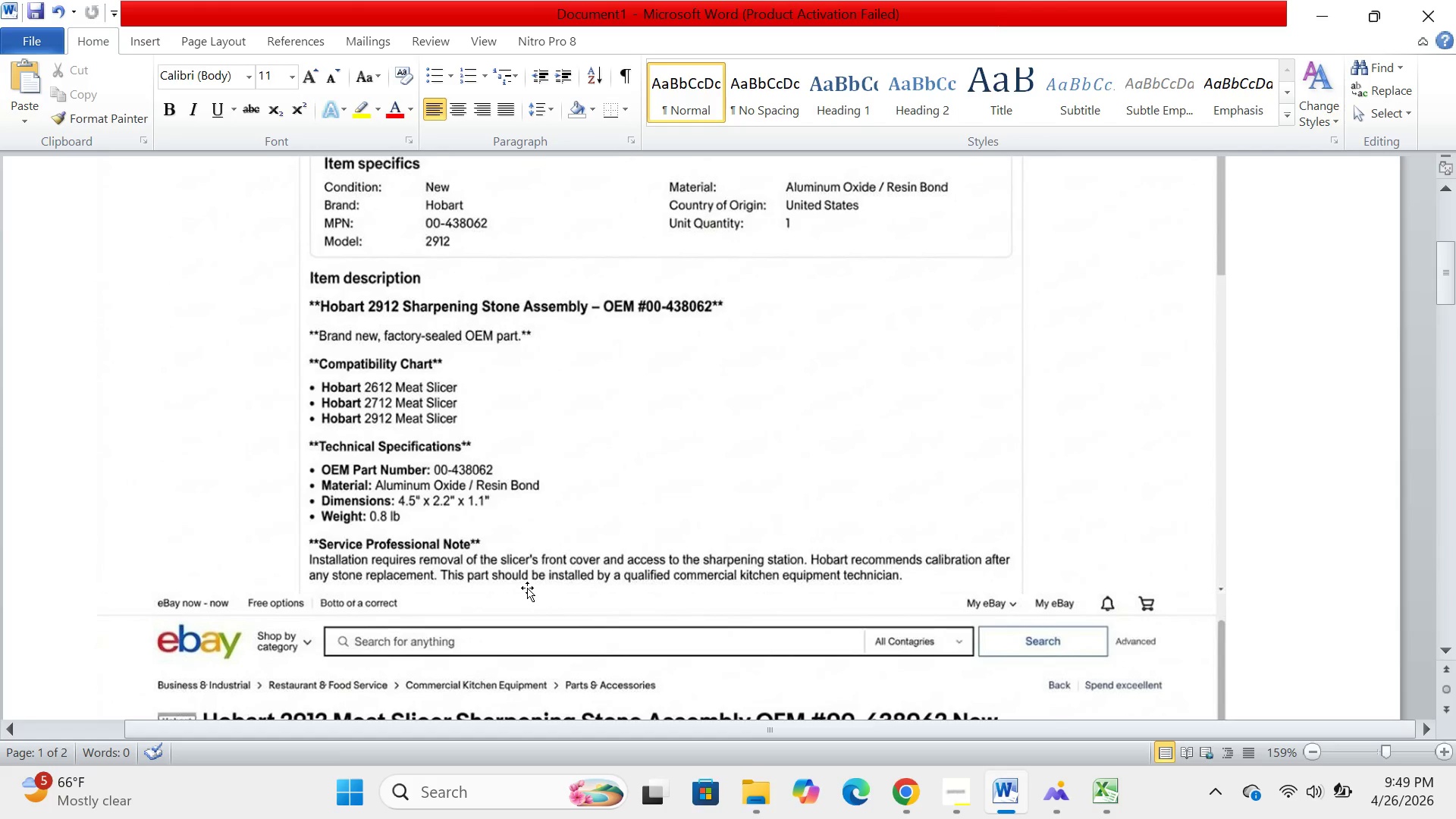 
wait(47.99)
 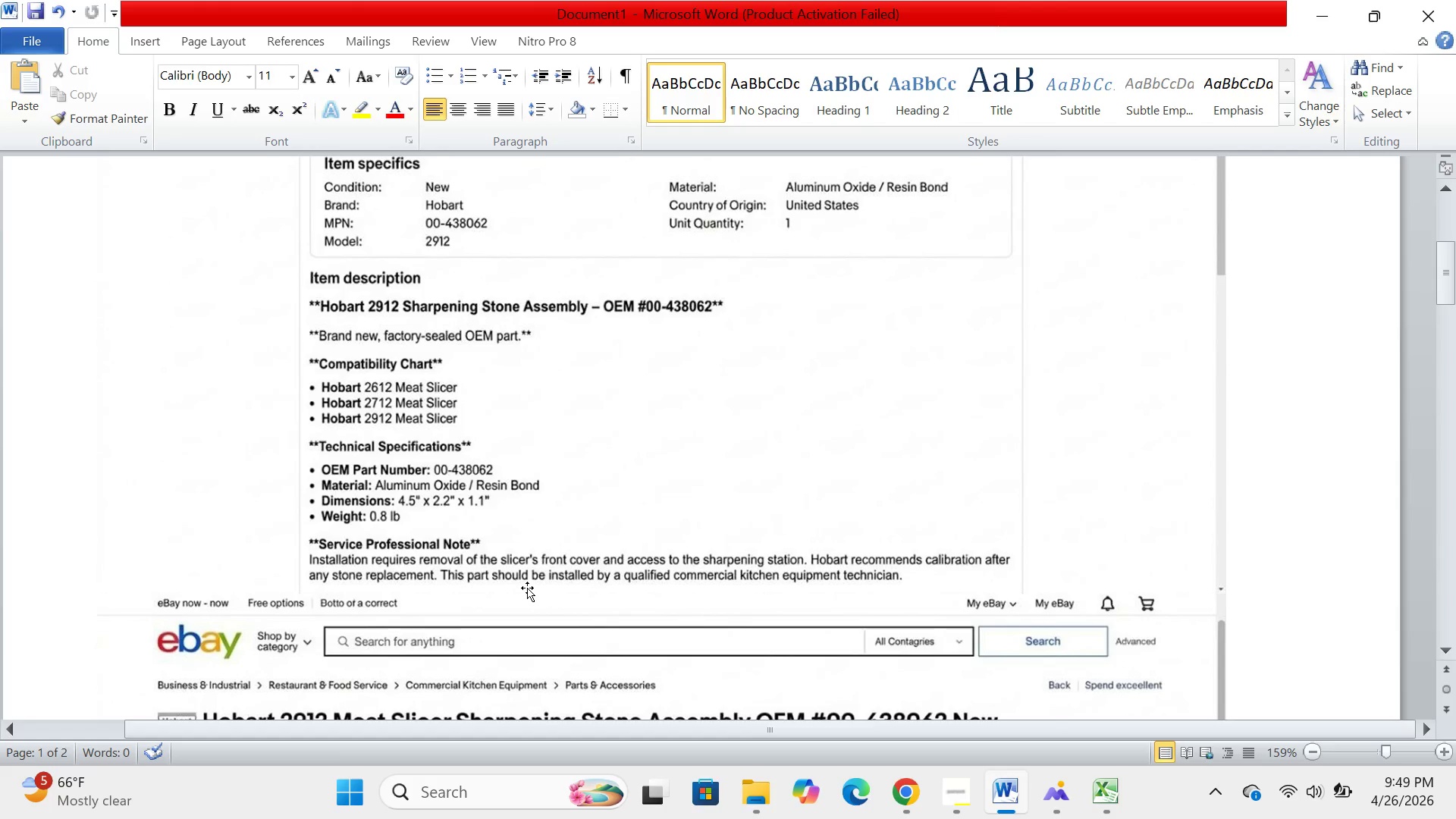 
scroll: coordinate [527, 588], scroll_direction: down, amount: 24.0
 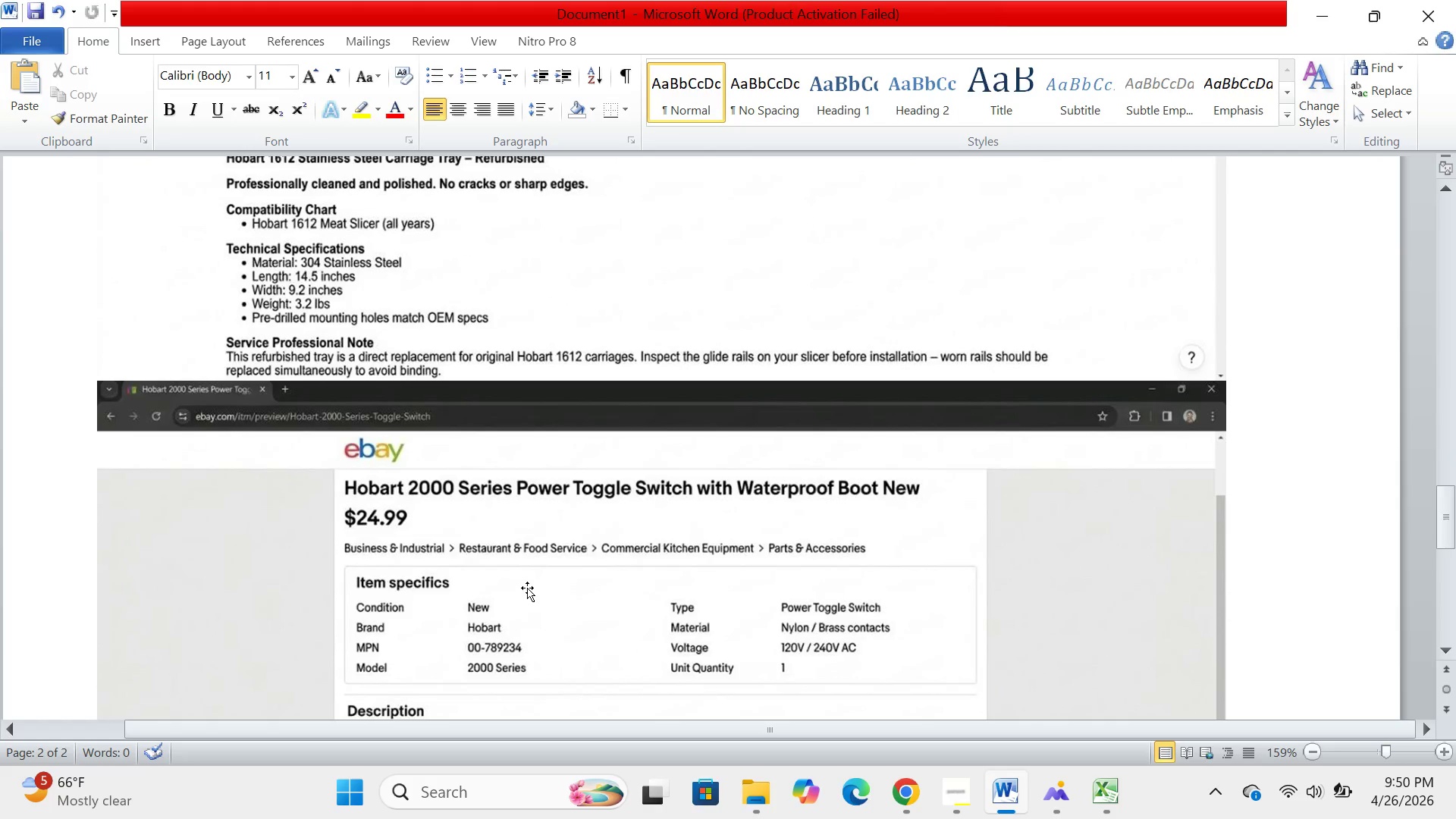 
scroll: coordinate [527, 588], scroll_direction: up, amount: 11.0
 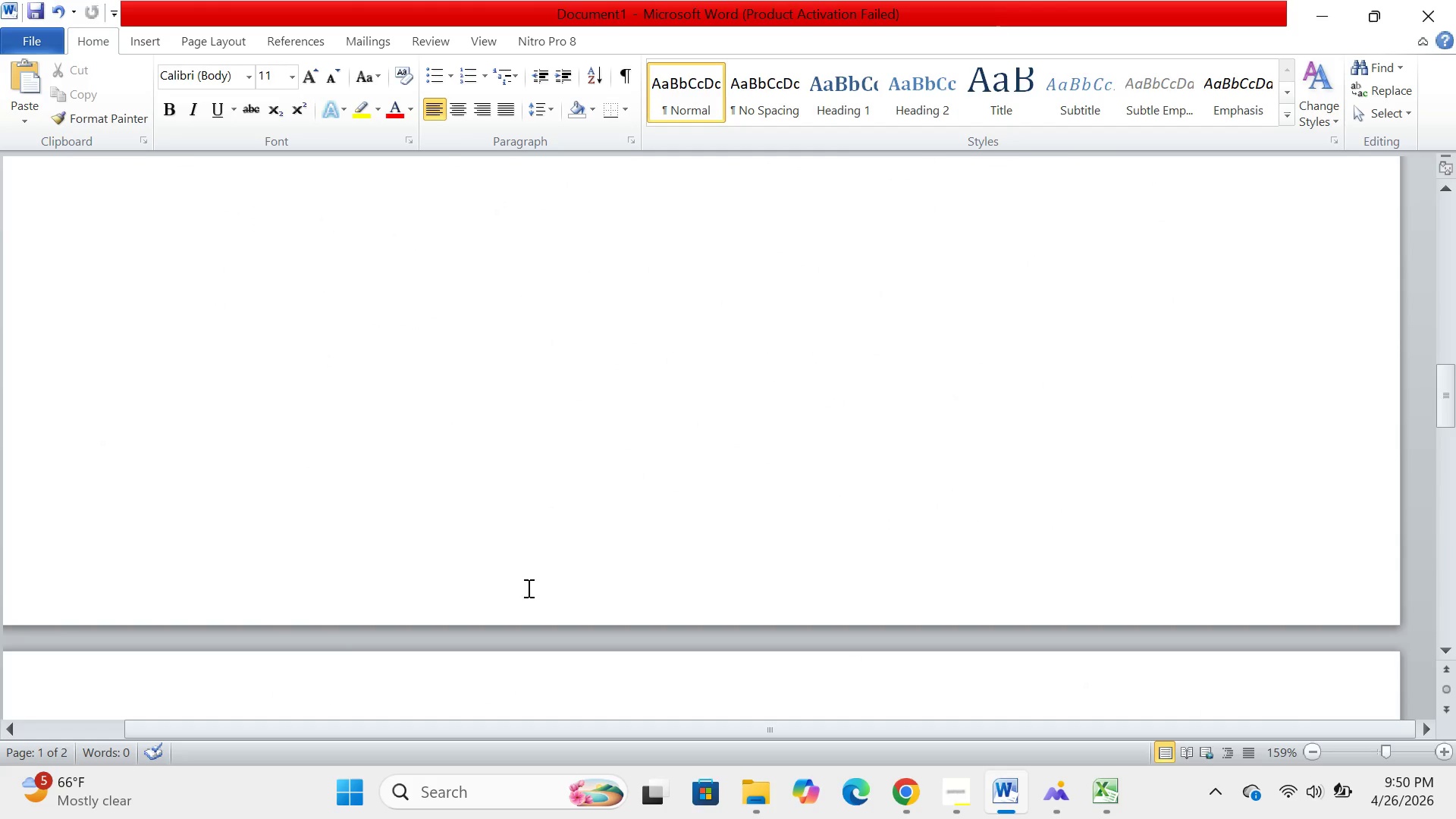 
wait(15.73)
 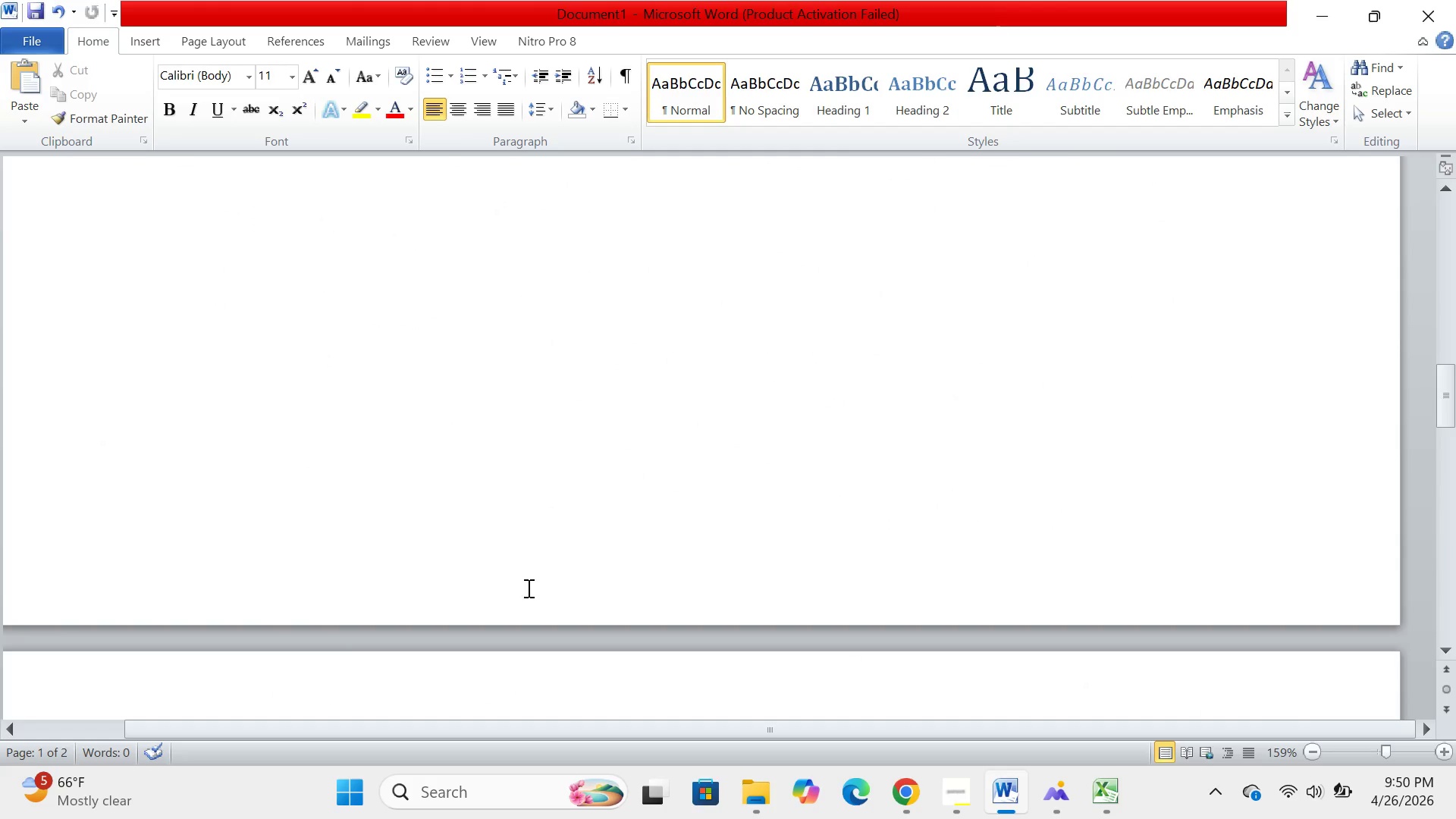 
scroll: coordinate [527, 588], scroll_direction: down, amount: 27.0
 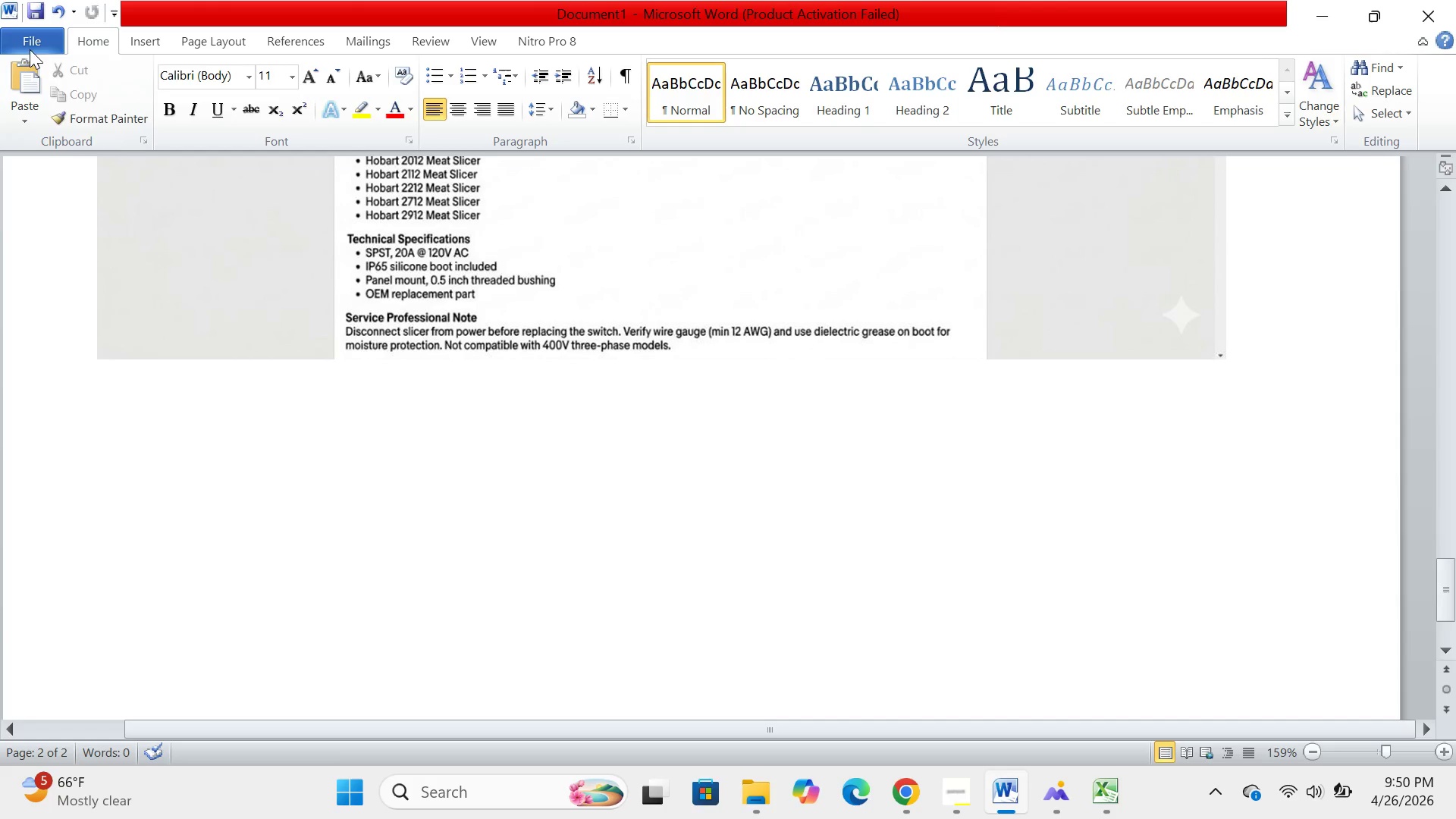 
left_click([30, 39])
 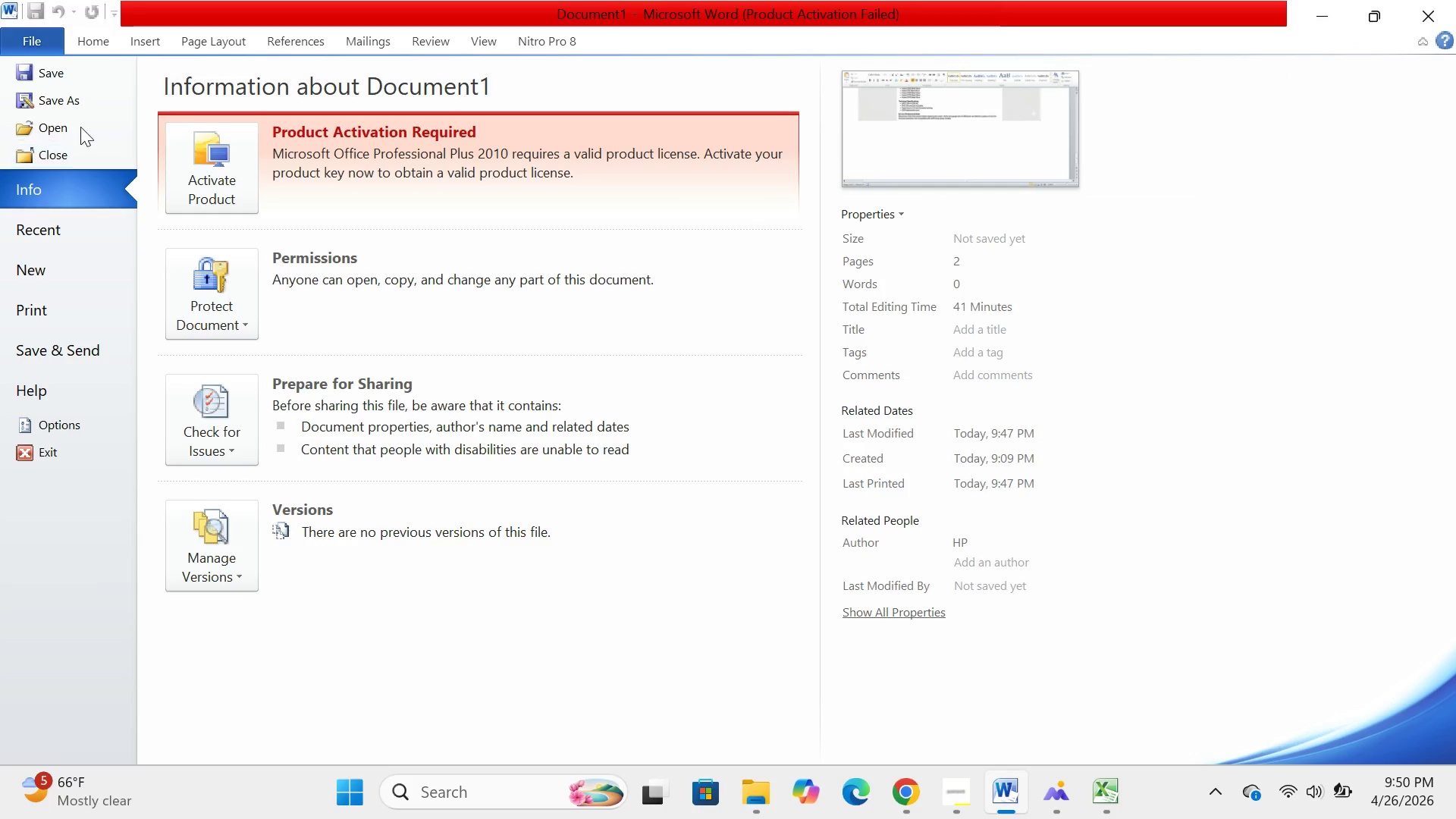 
left_click([83, 105])
 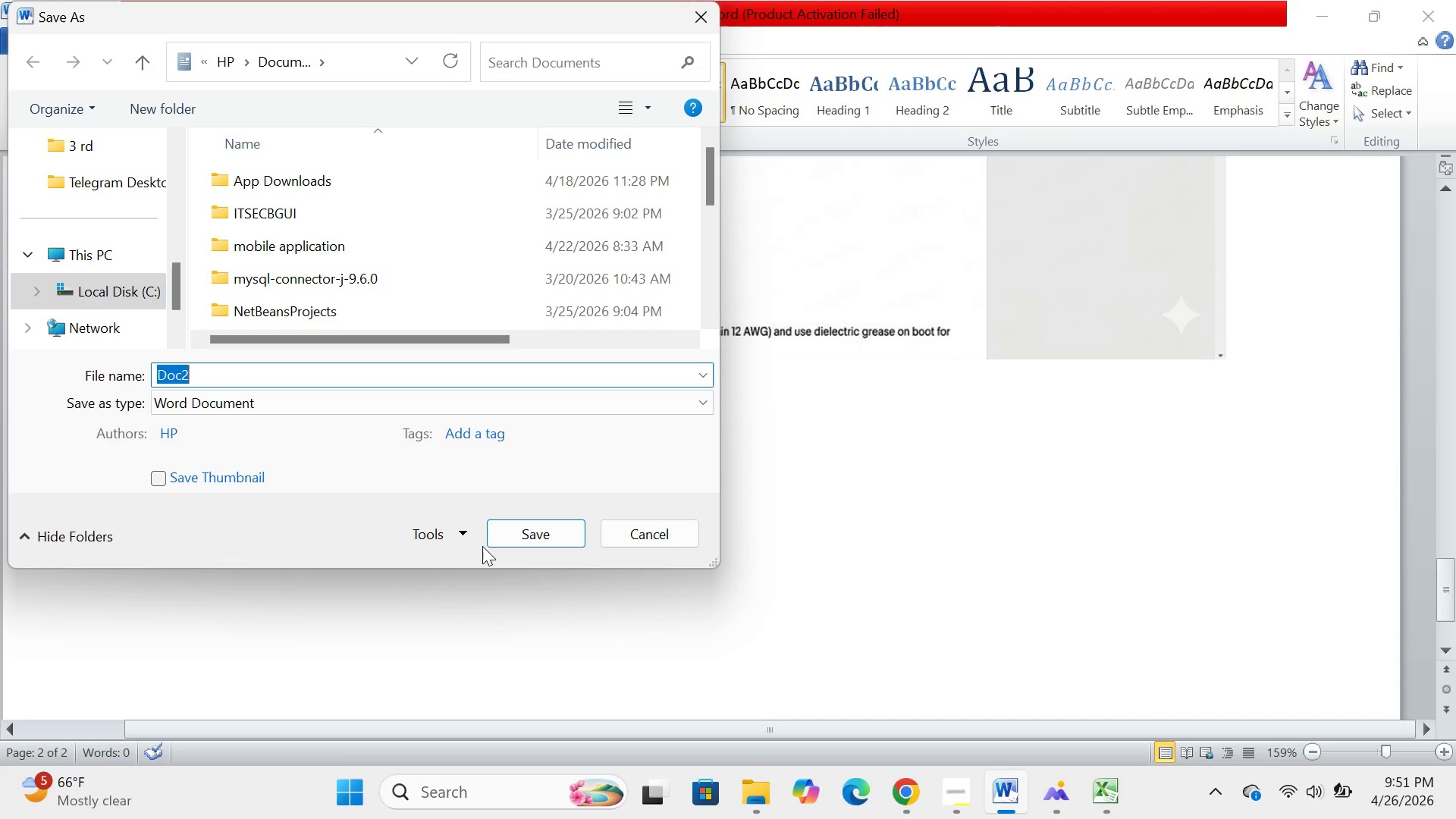 
wait(63.31)
 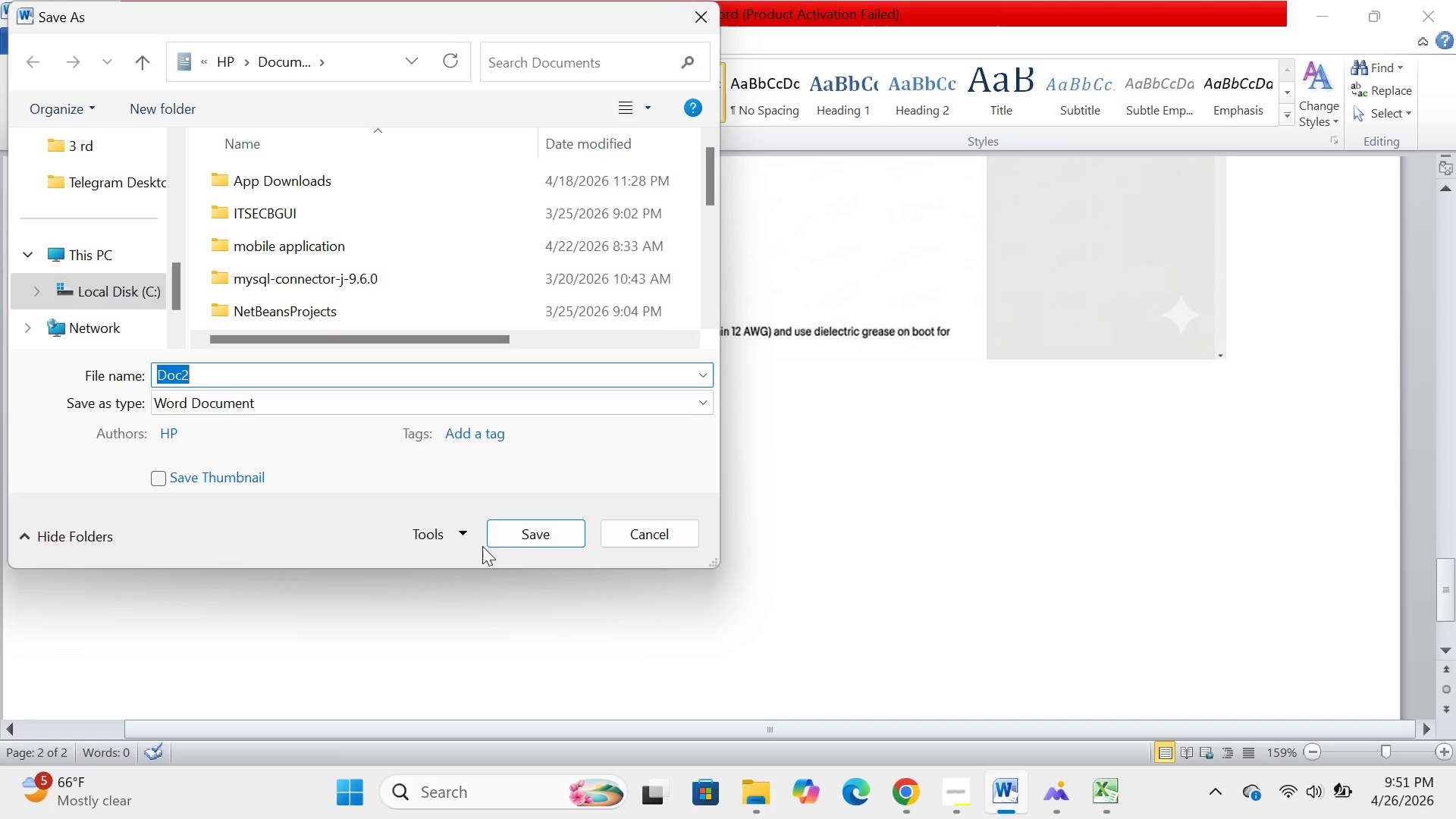 
key(Backspace)
type(hobeer)
key(Backspace)
key(Backspace)
type(rt_listings_all_items.png)
 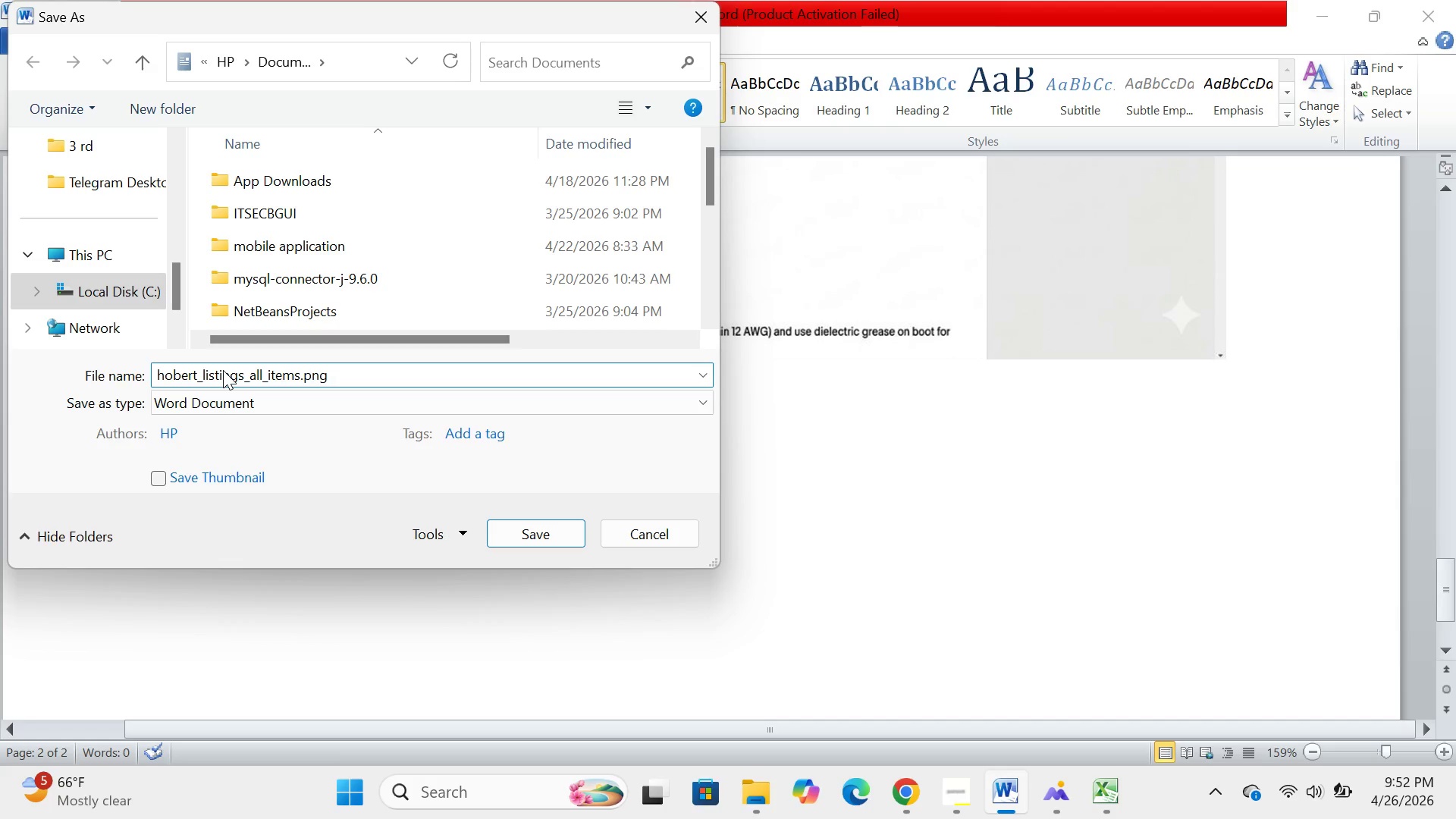 
key(Backspace)
 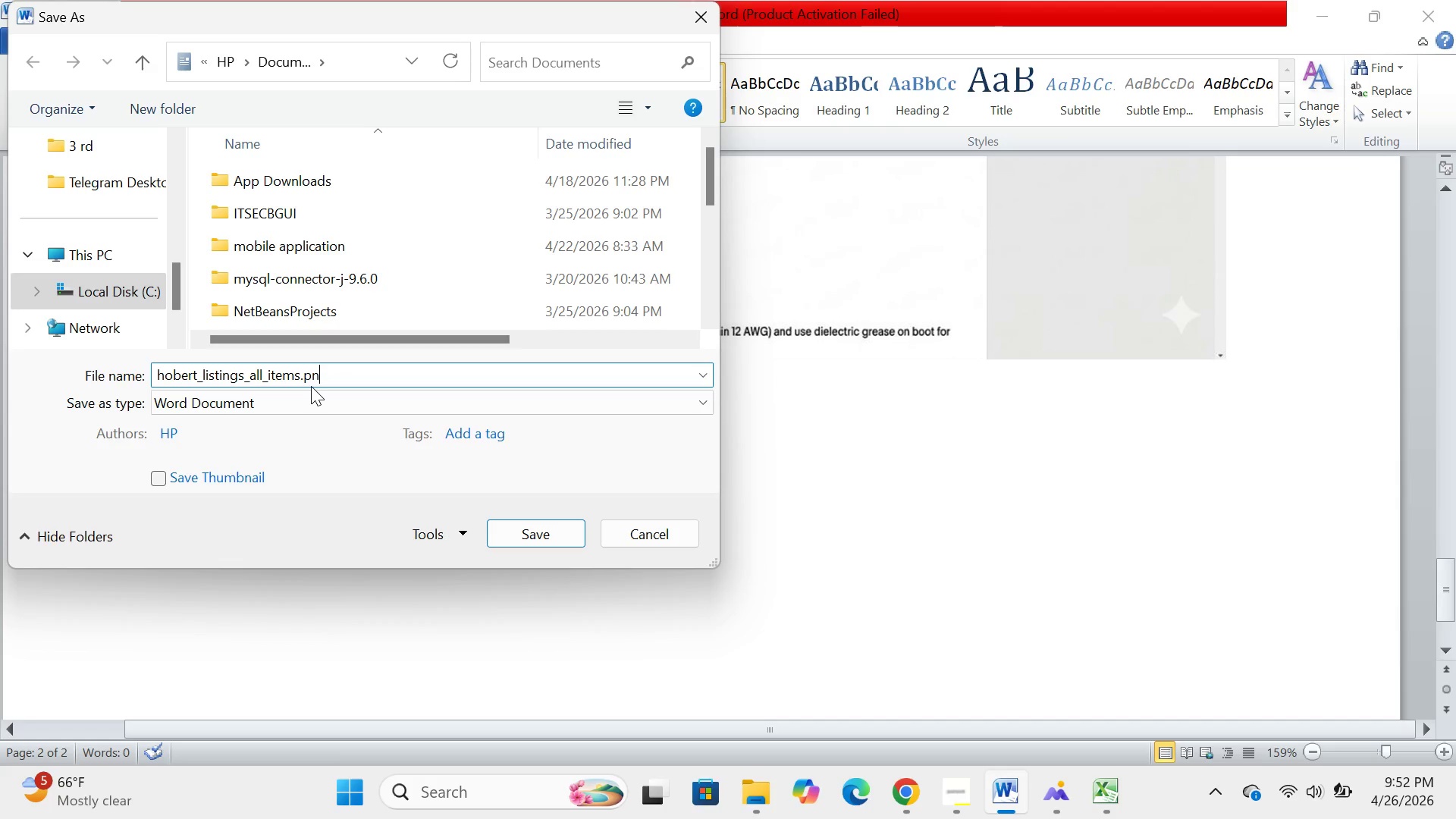 
key(Backspace)
 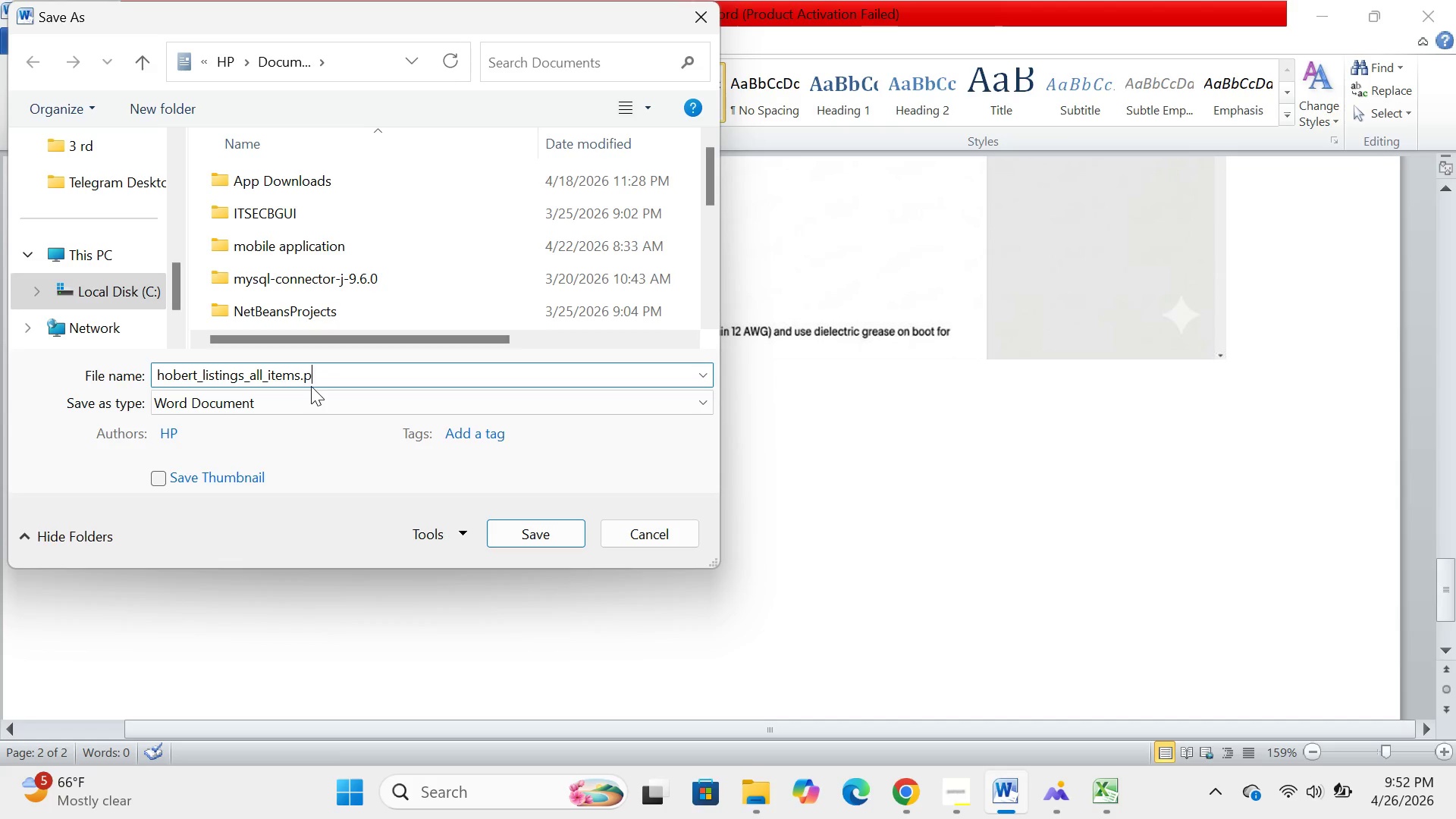 
key(Backspace)
 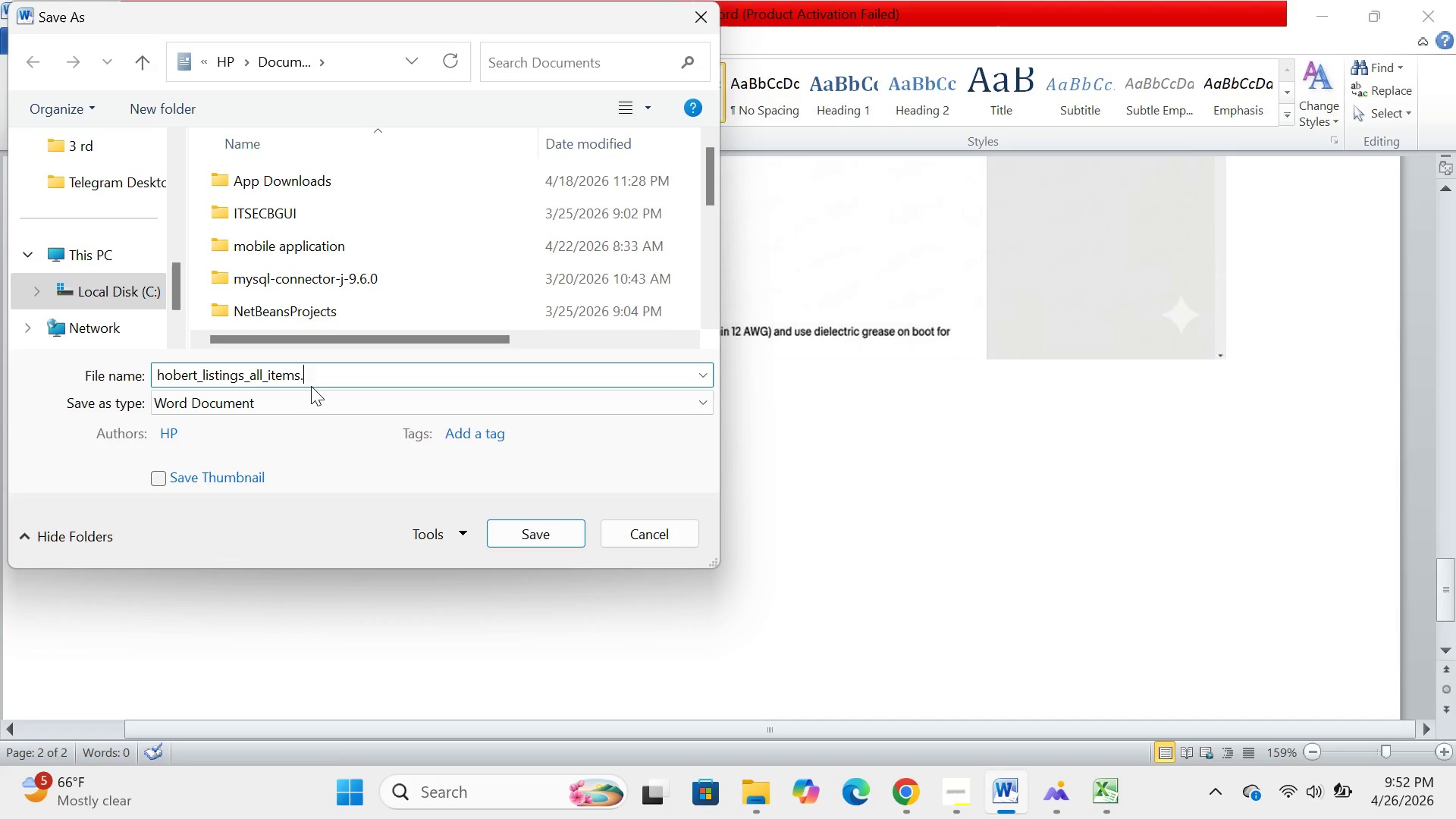 
key(Backspace)
 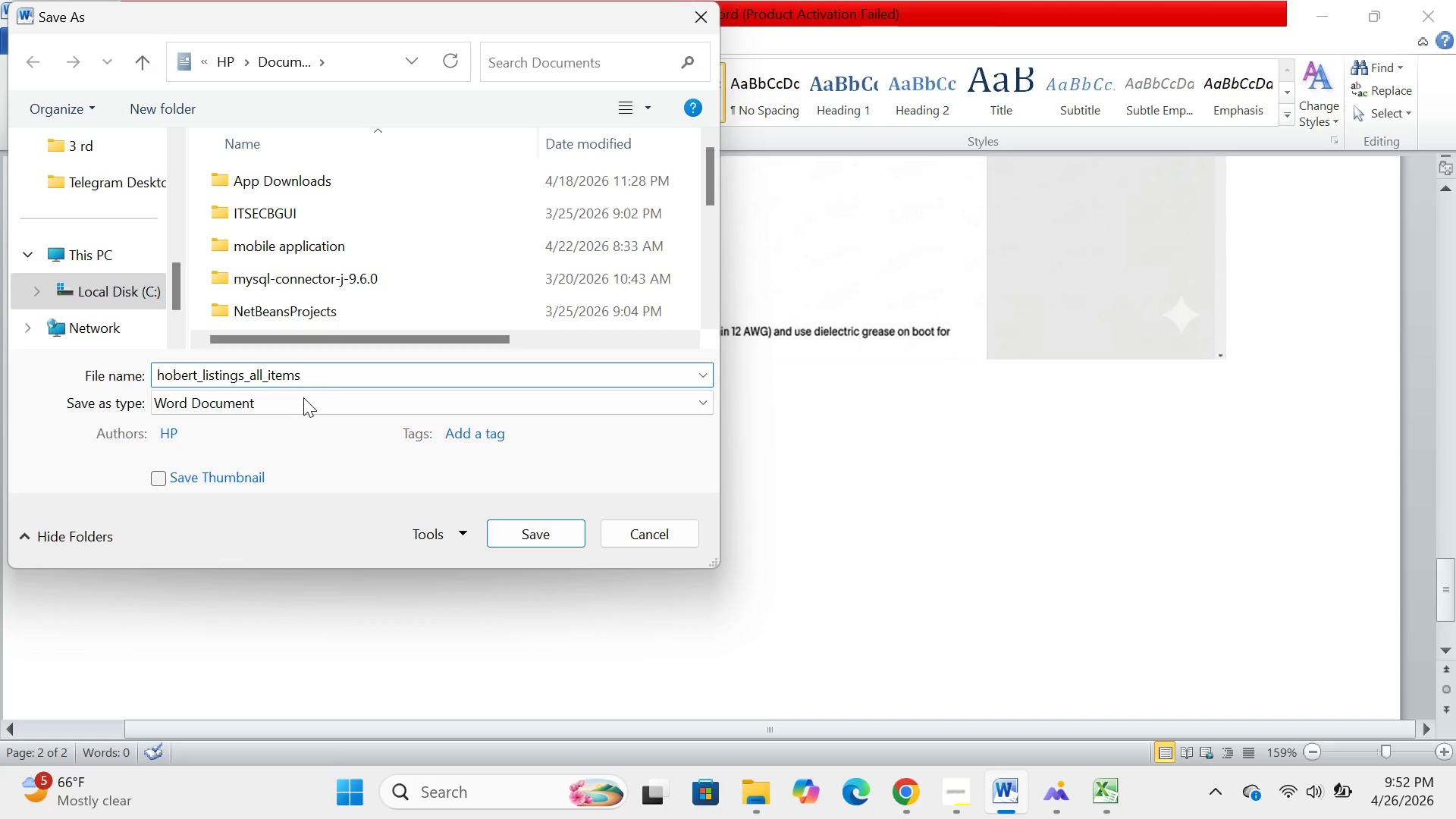 
left_click([303, 397])
 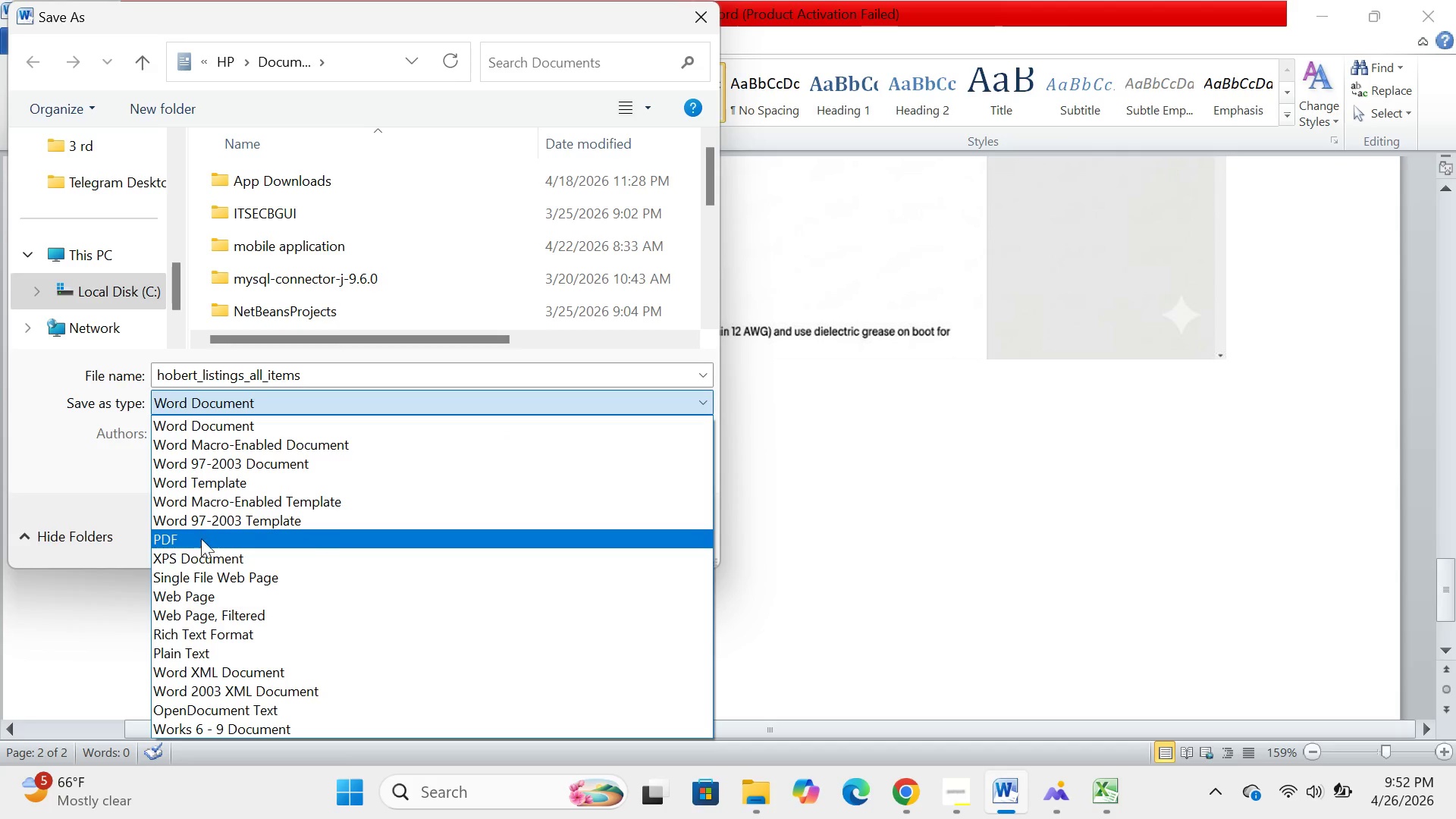 
left_click([201, 541])
 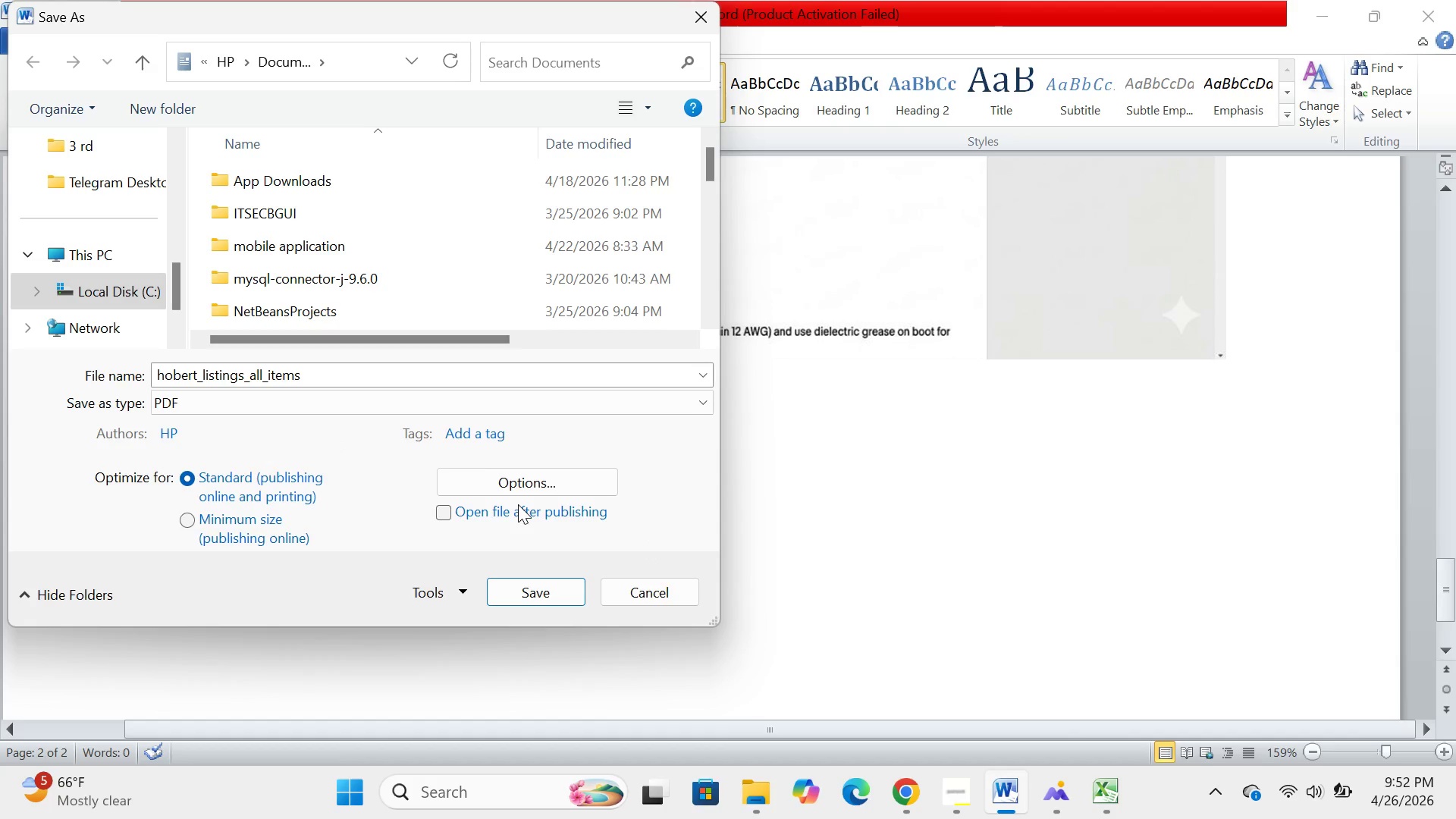 
left_click([71, 224])
 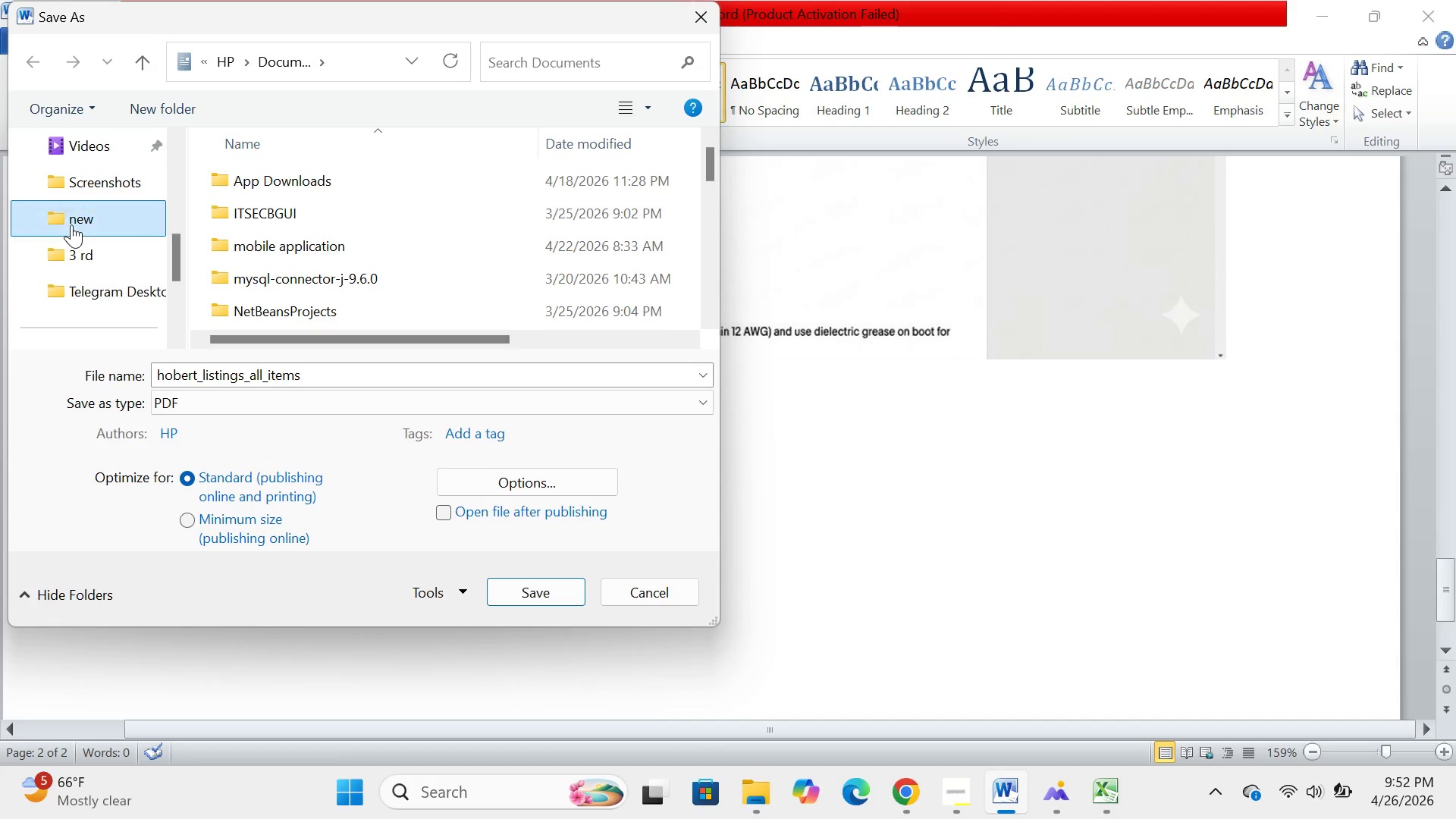 
scroll: coordinate [71, 224], scroll_direction: up, amount: 2.0
 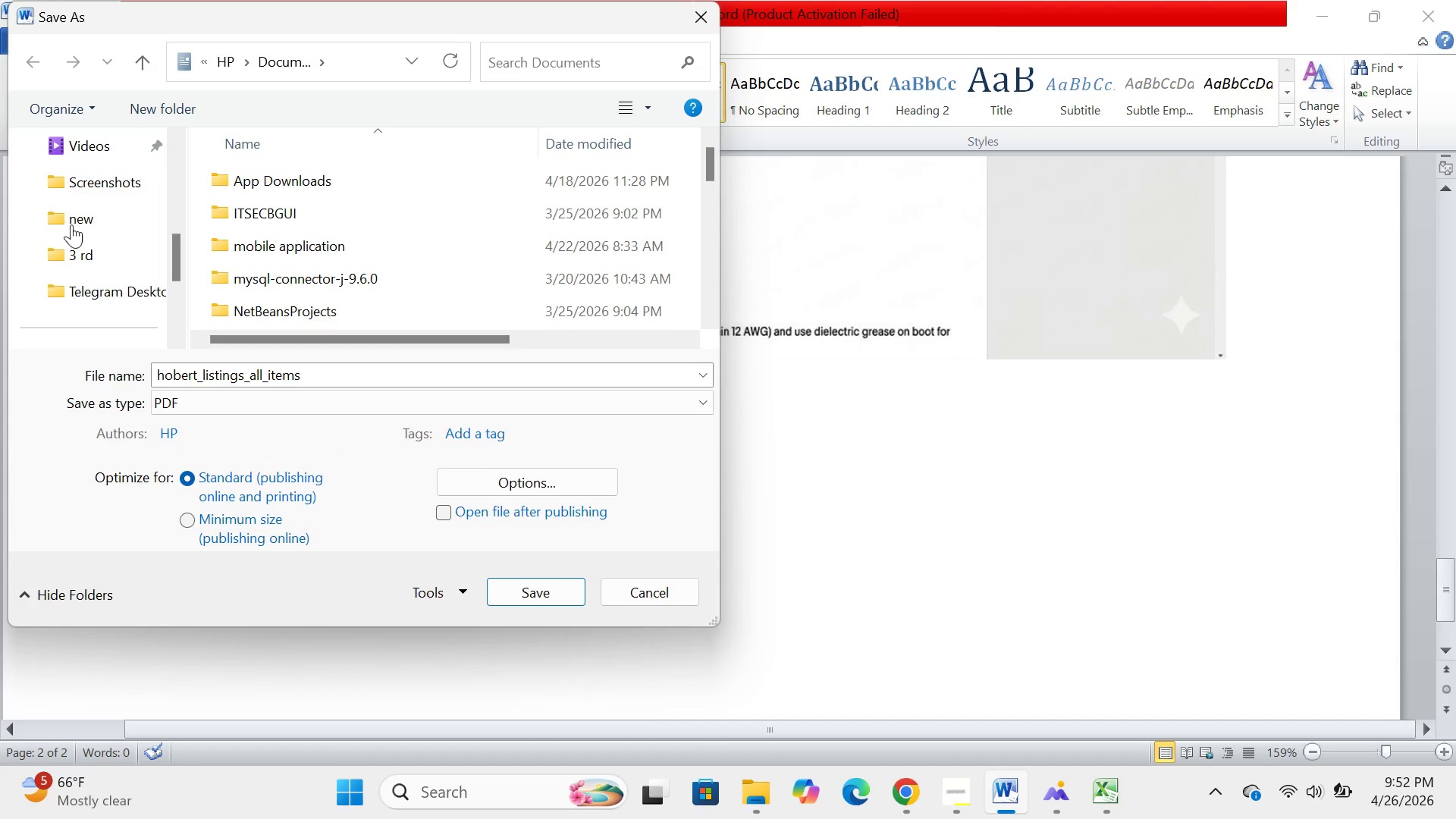 
double_click([71, 224])
 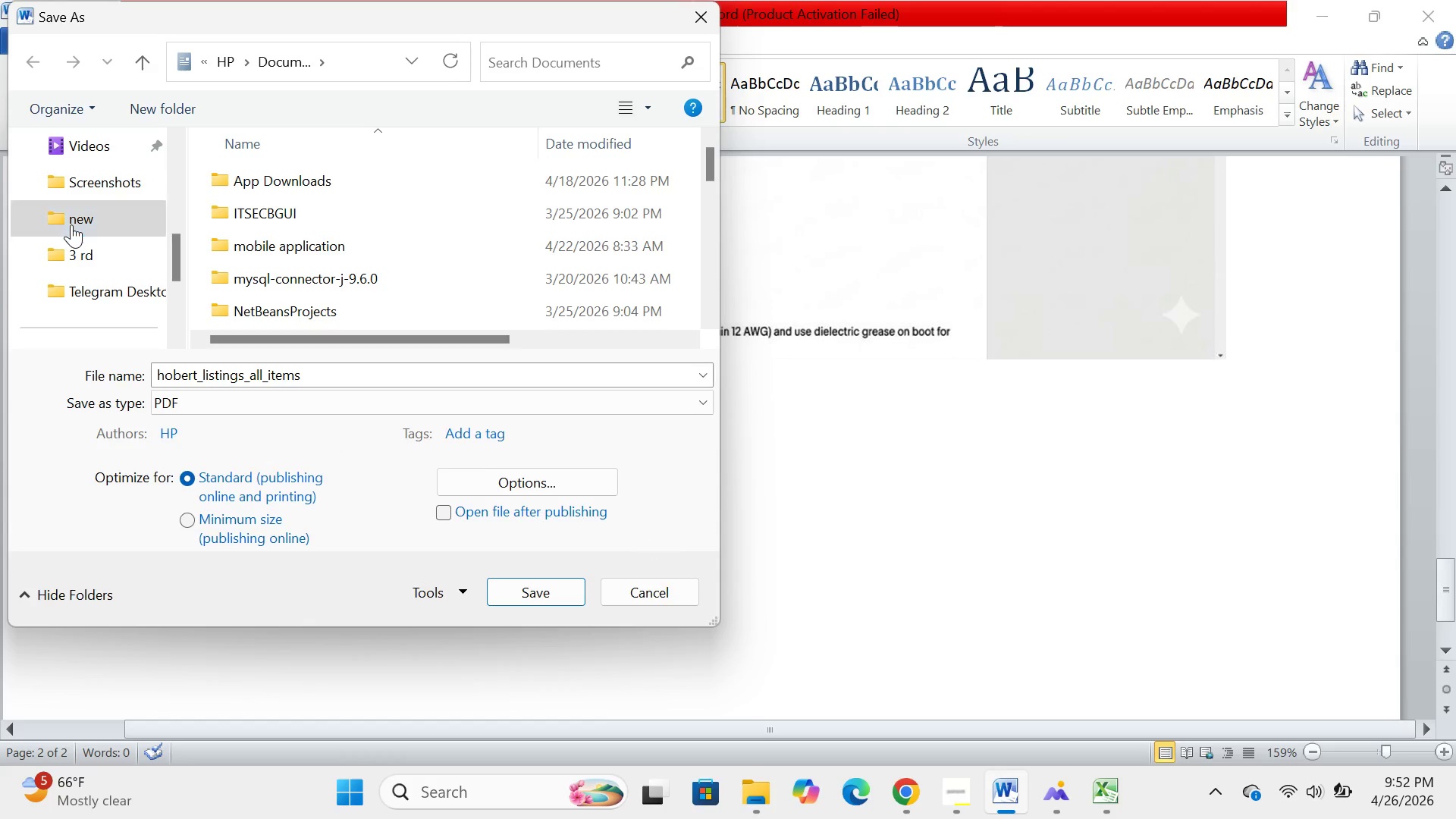 
triple_click([71, 224])
 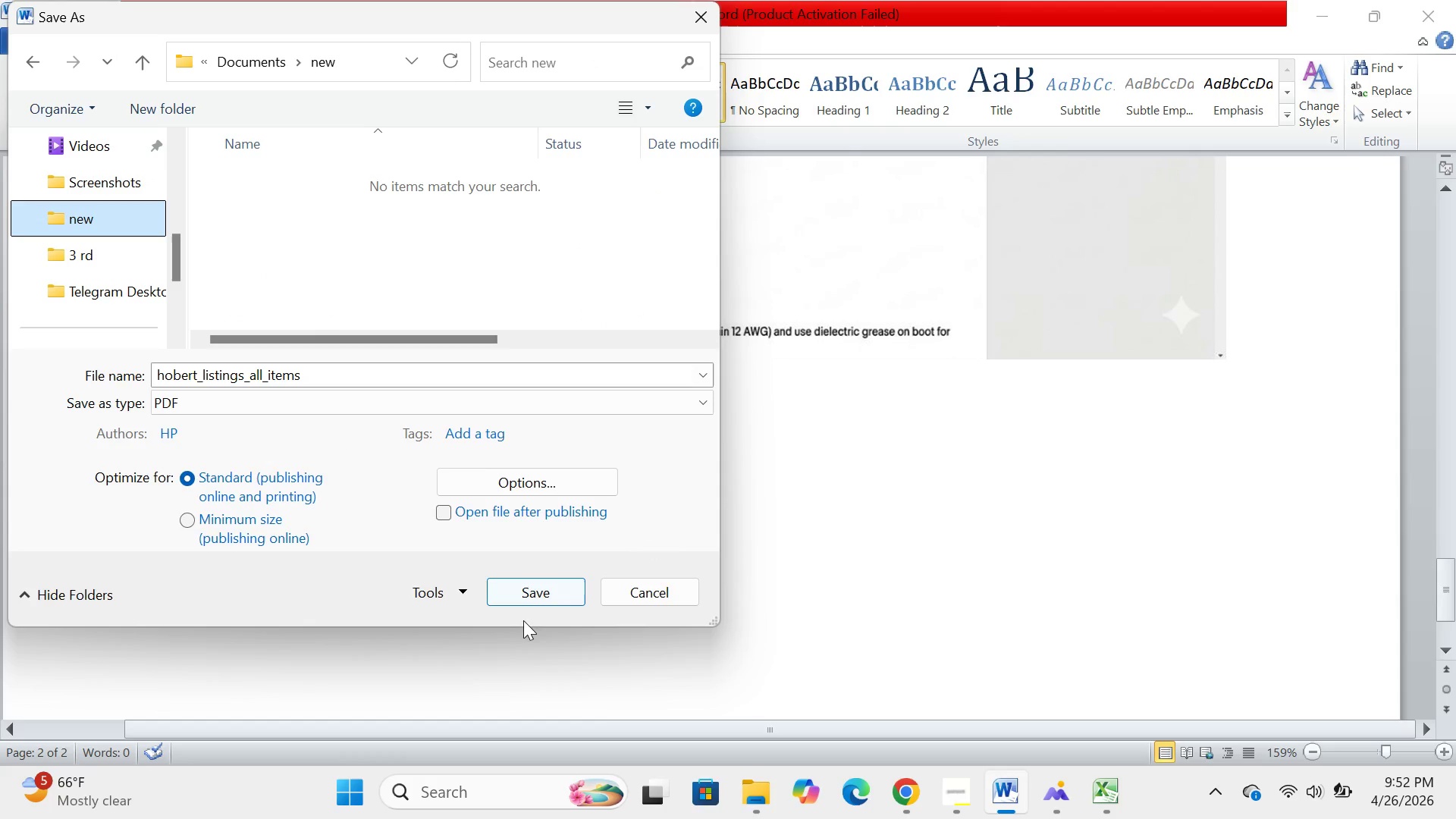 
left_click([532, 600])
 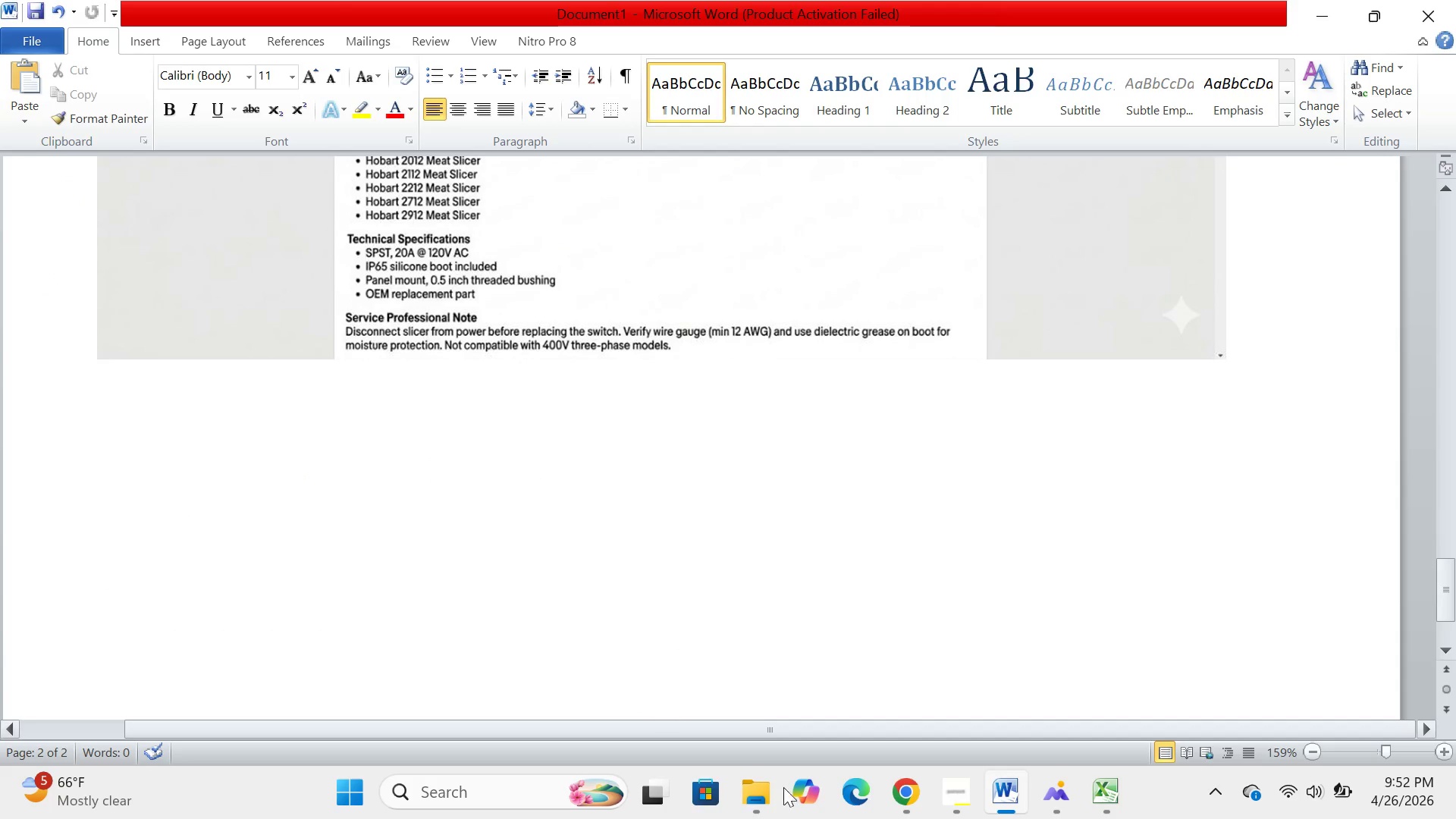 
left_click([756, 789])
 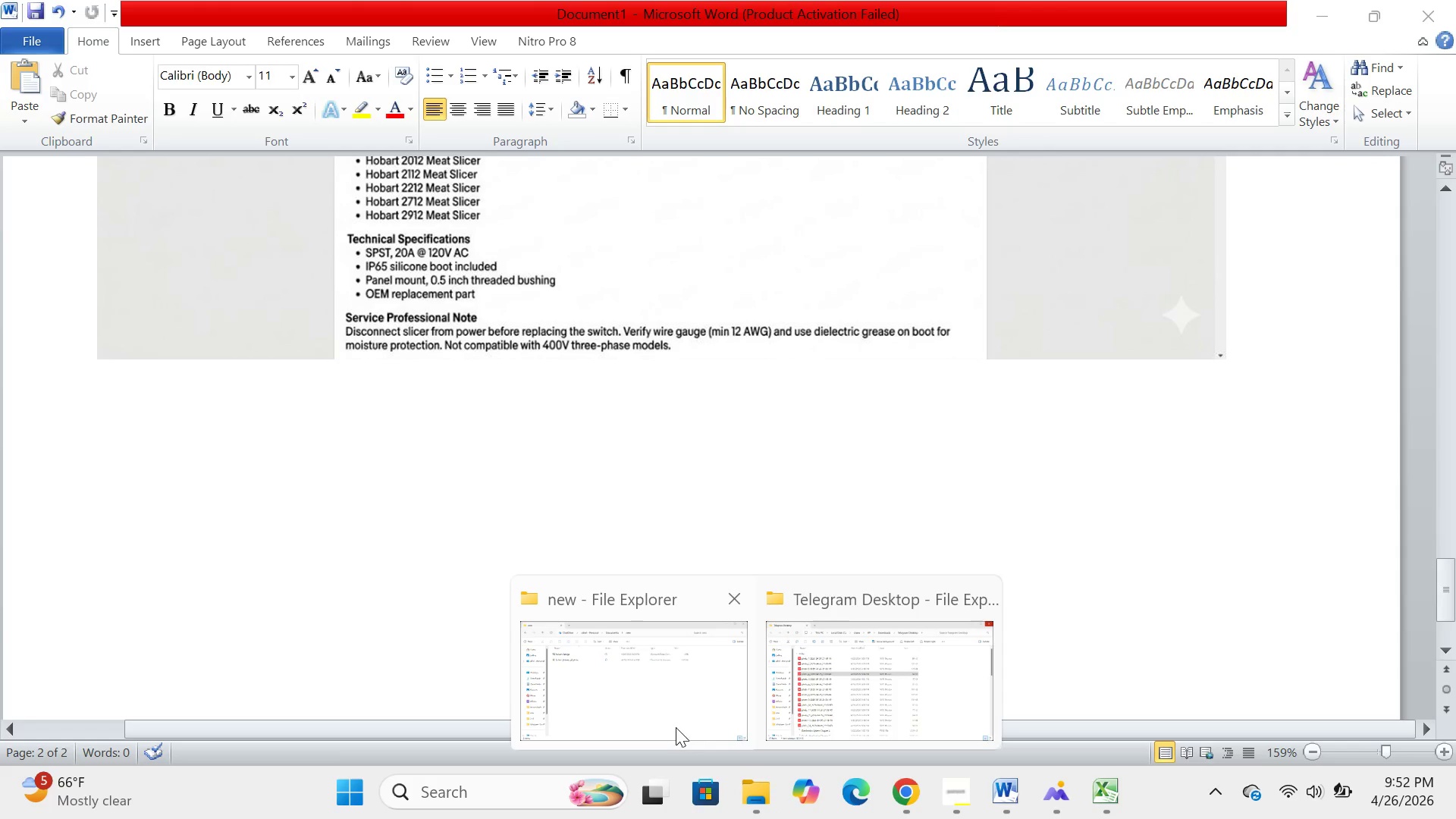 
left_click([675, 726])
 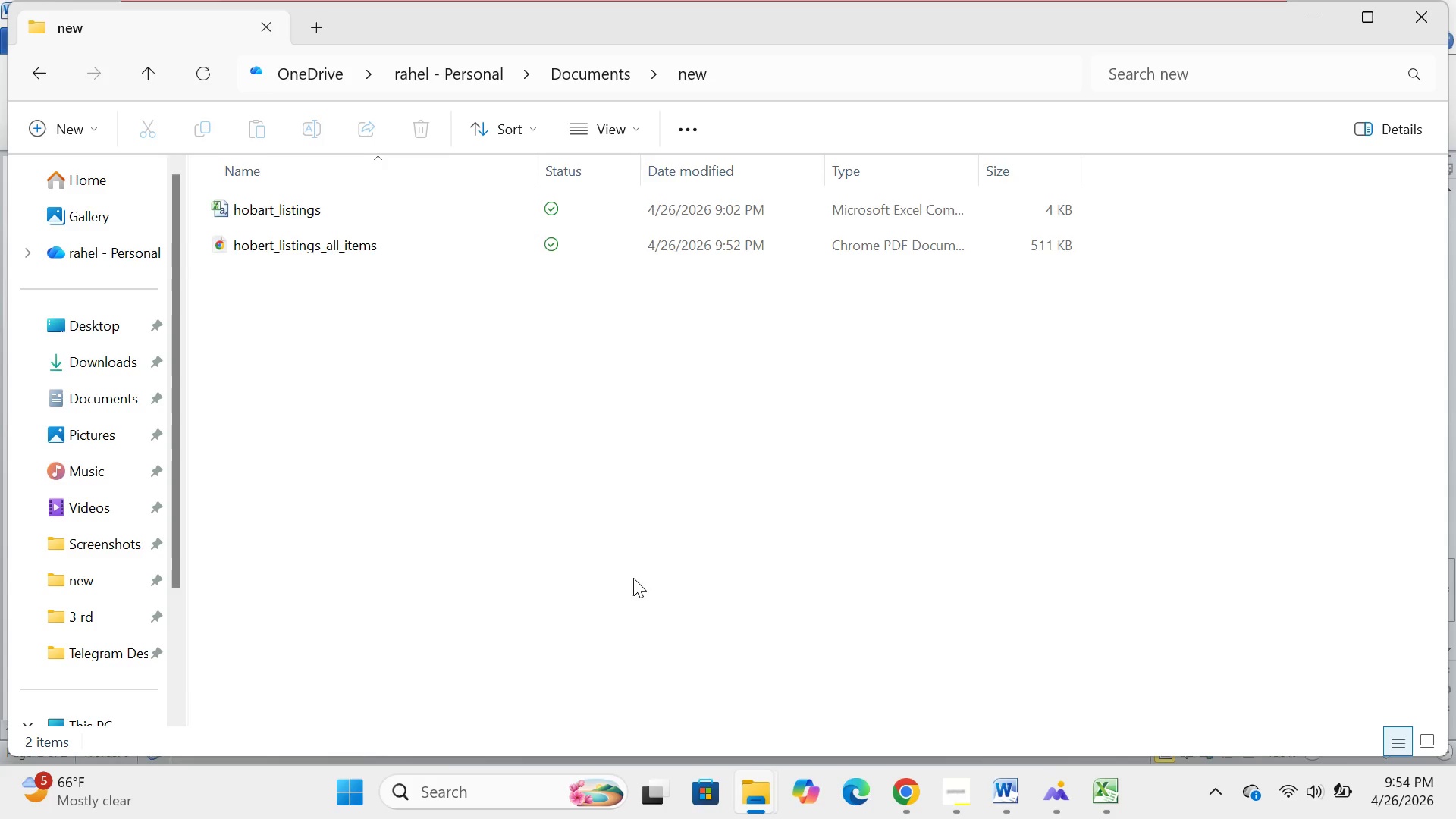 
wait(107.48)
 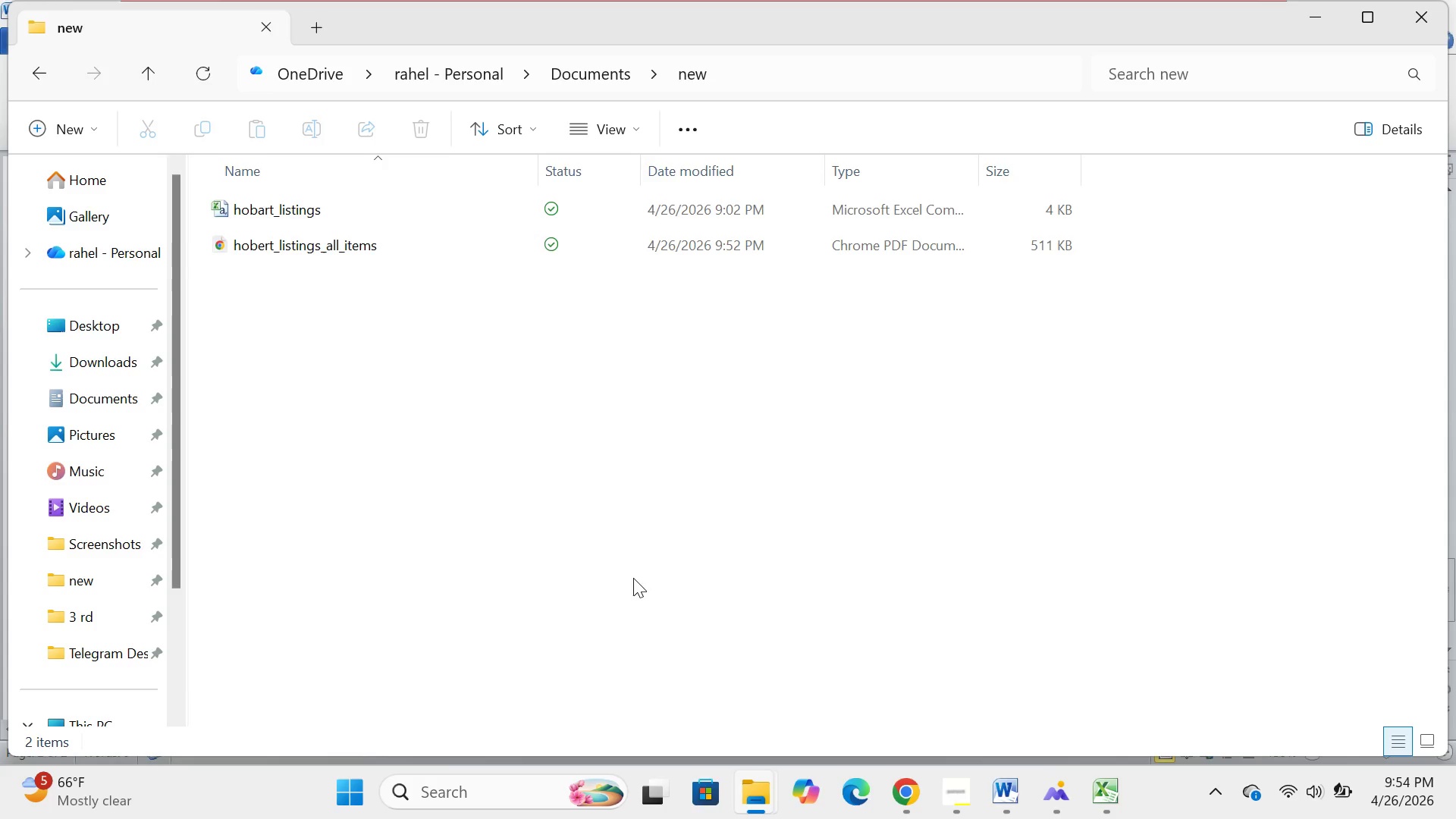 
left_click([1003, 794])
 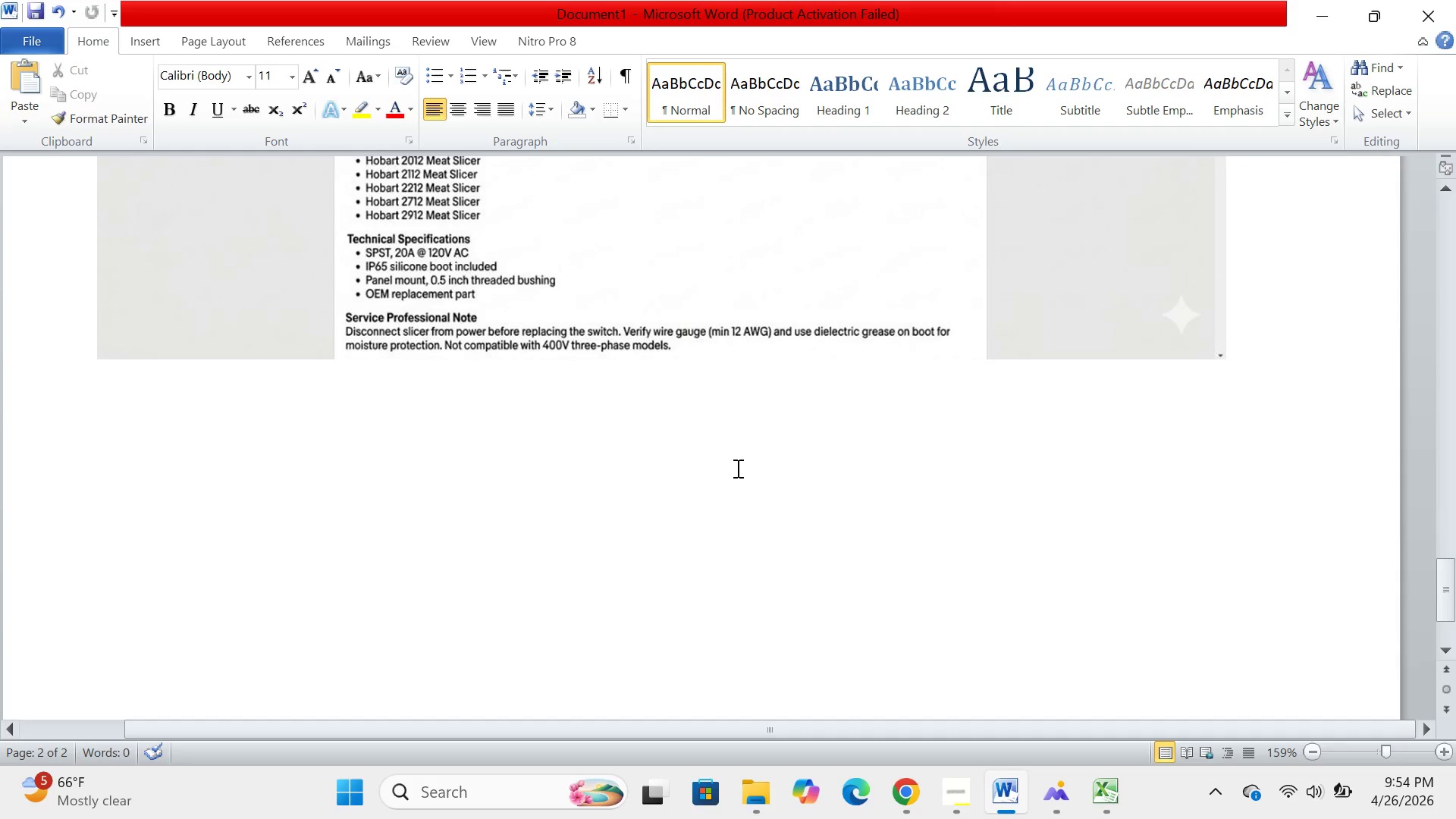 
scroll: coordinate [736, 468], scroll_direction: up, amount: 5.0
 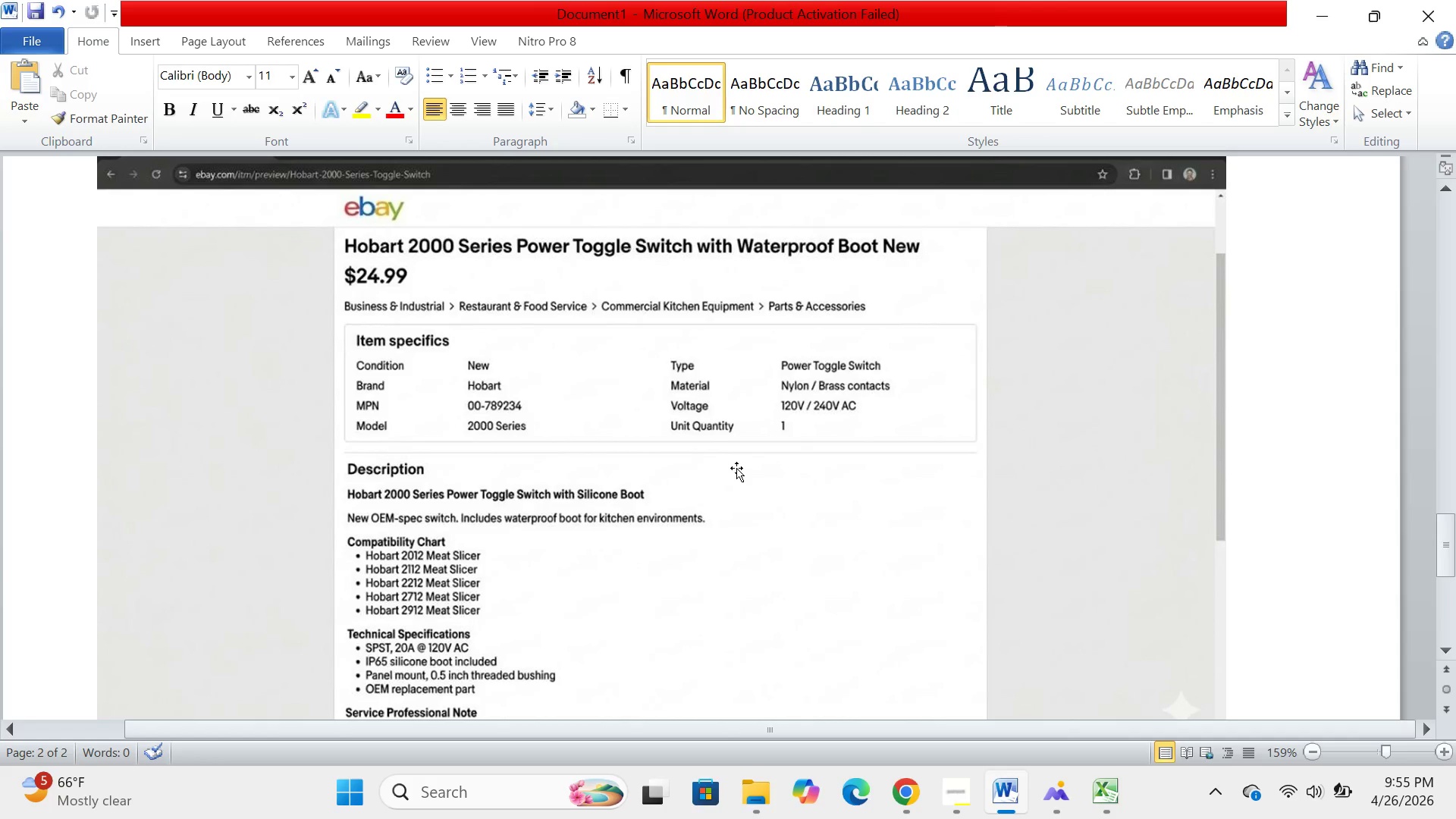 
wait(66.95)
 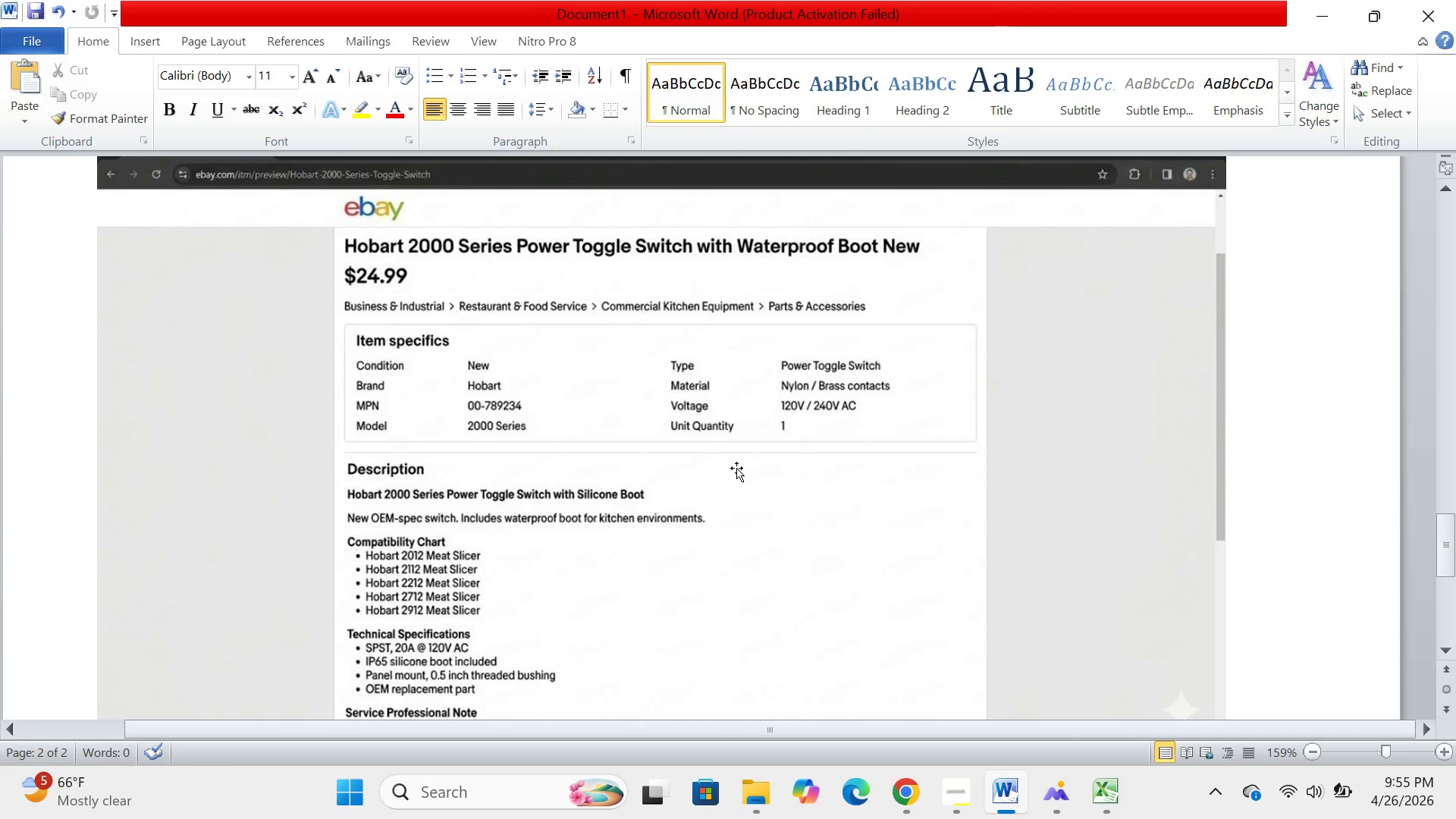 
scroll: coordinate [736, 468], scroll_direction: up, amount: 1.0
 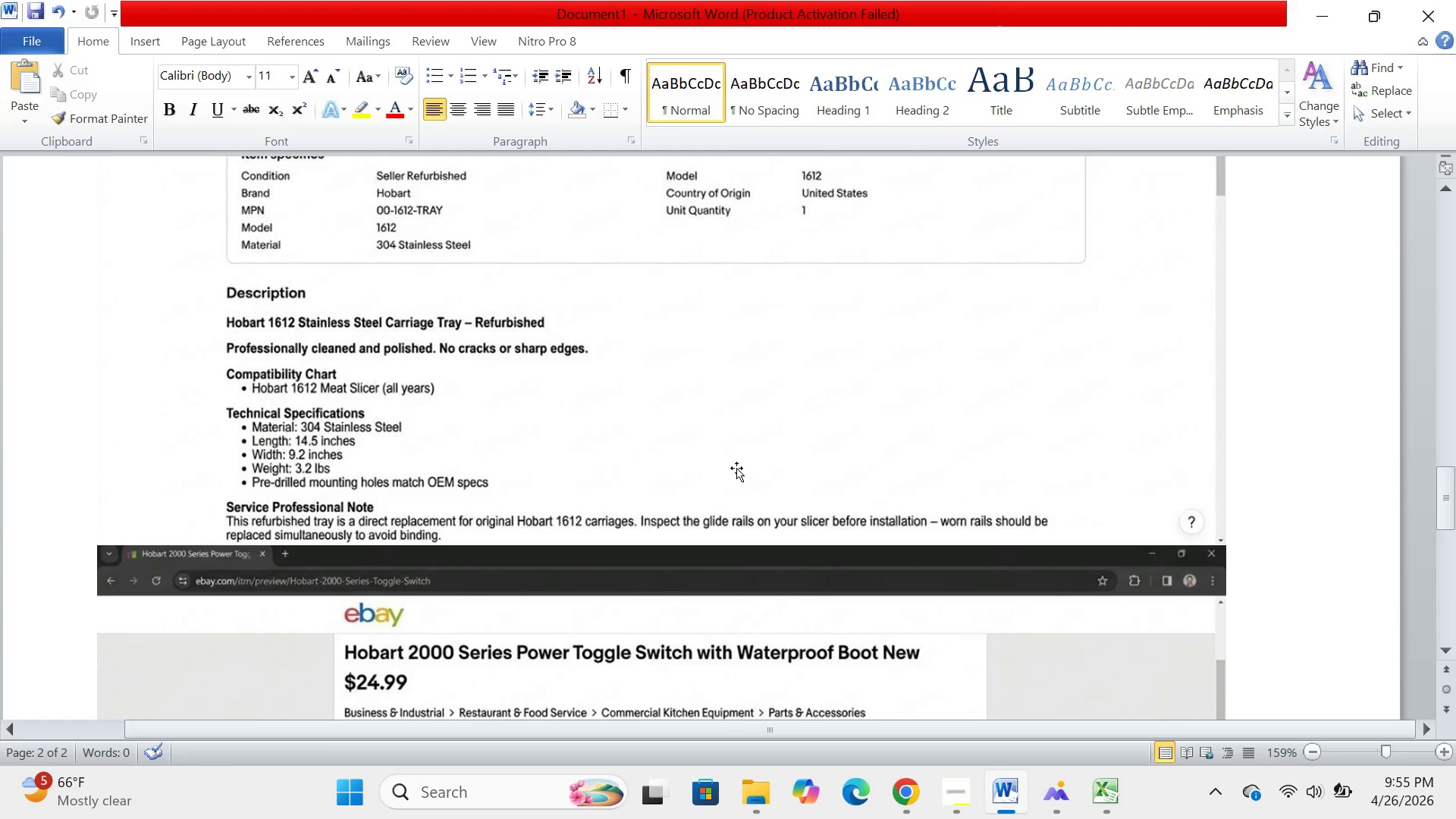 
wait(40.64)
 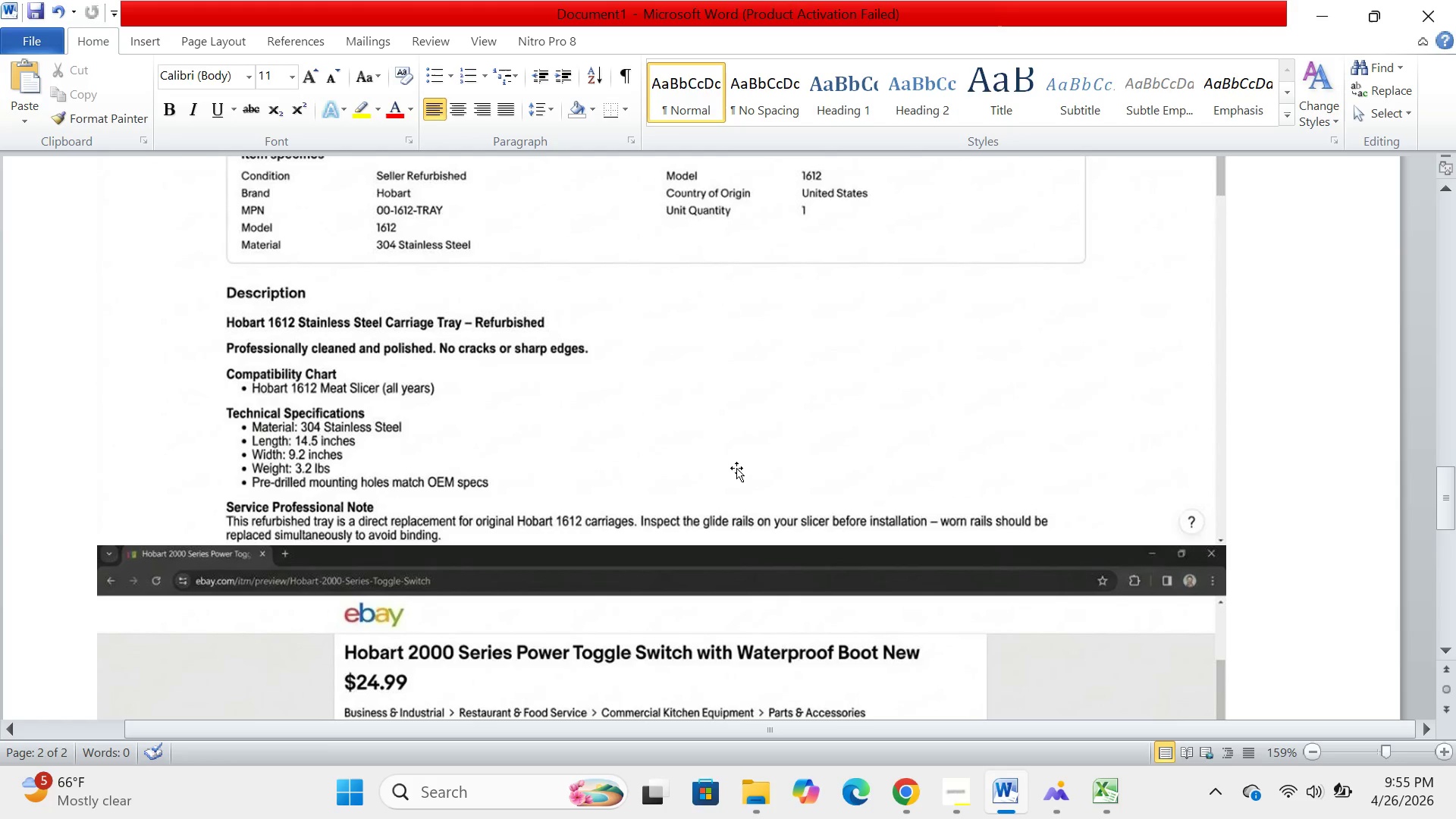 
scroll: coordinate [736, 468], scroll_direction: down, amount: 24.0
 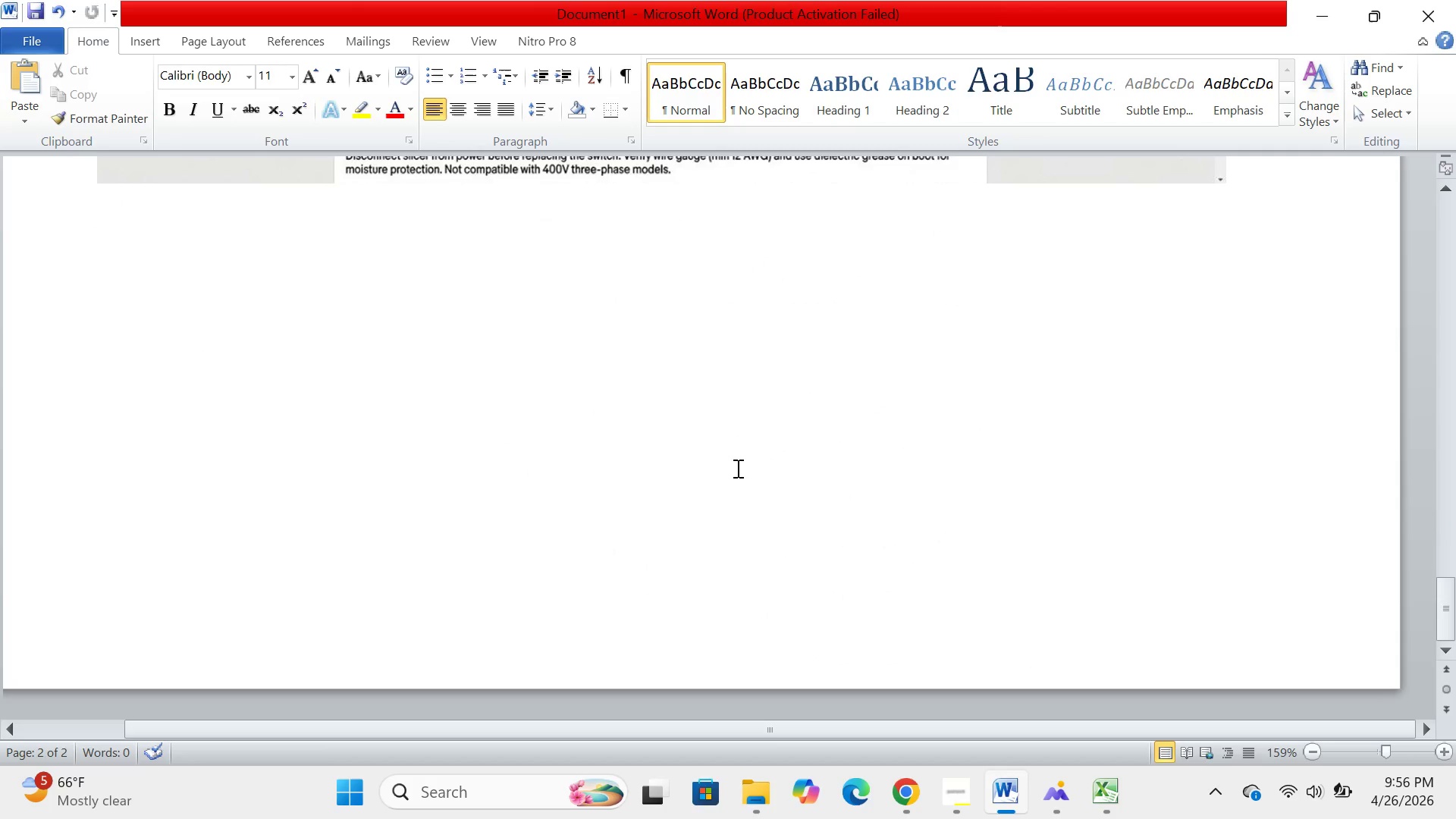 
wait(12.11)
 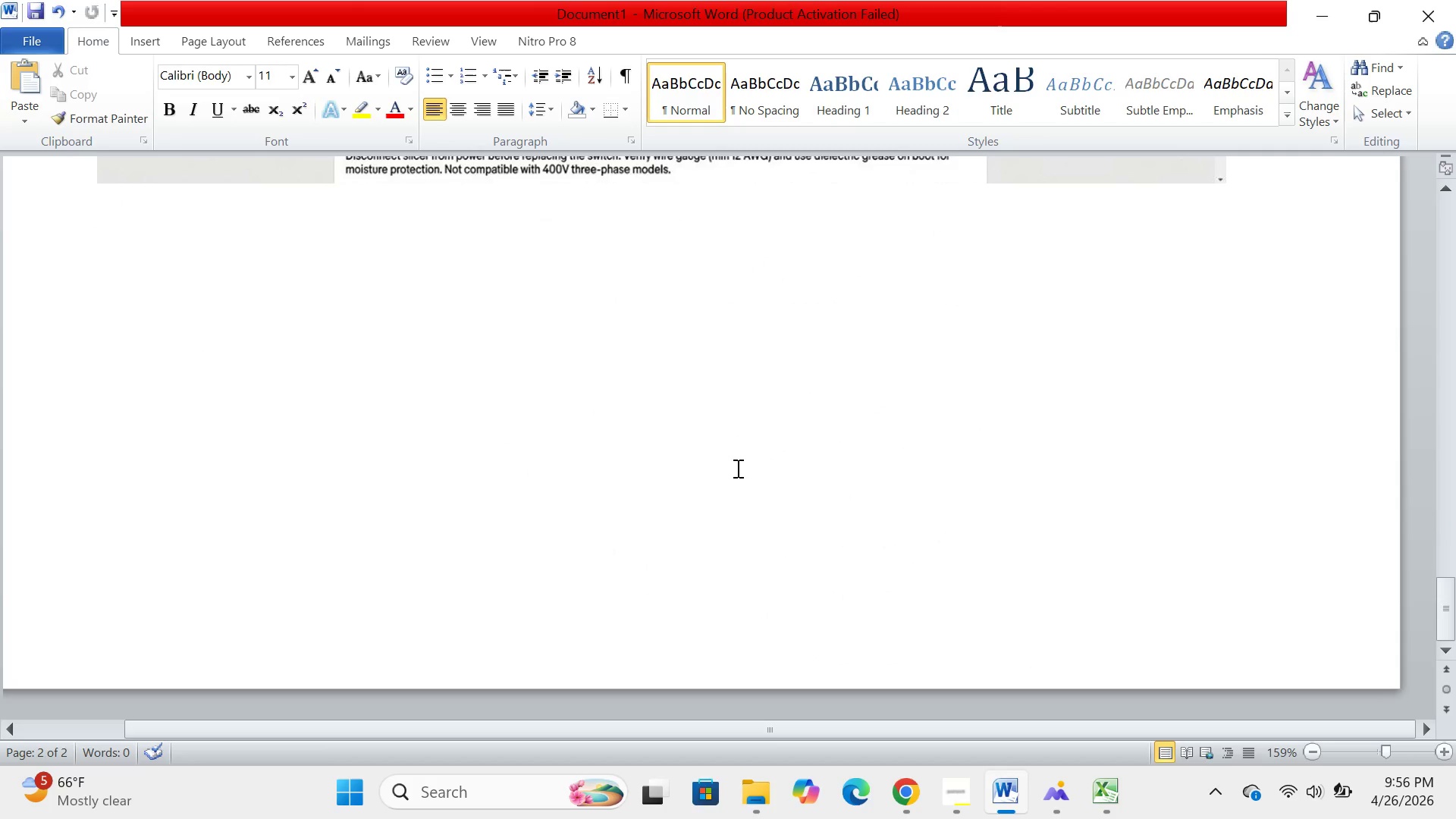 
scroll: coordinate [959, 416], scroll_direction: up, amount: 16.0
 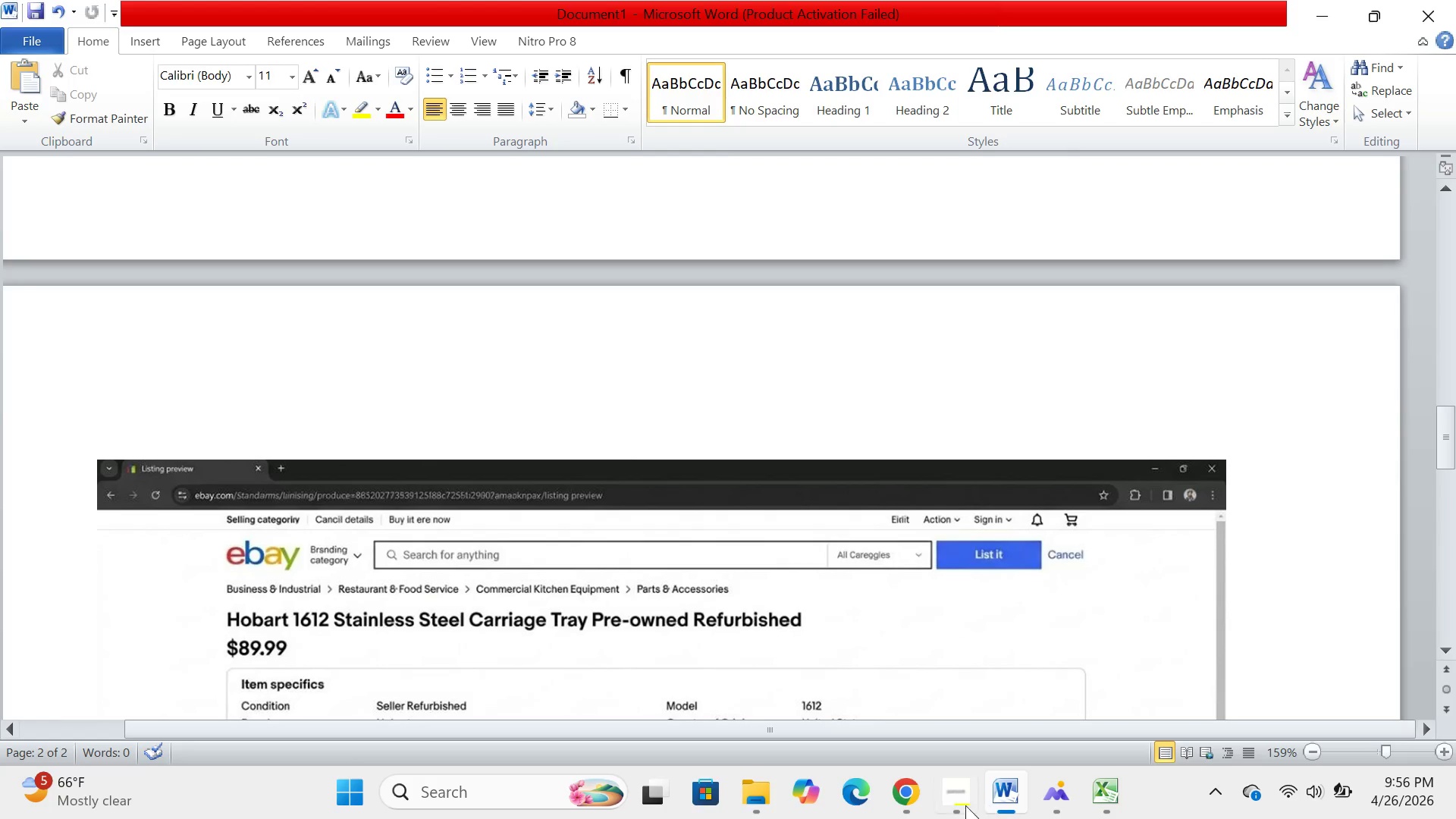 
left_click([954, 805])